 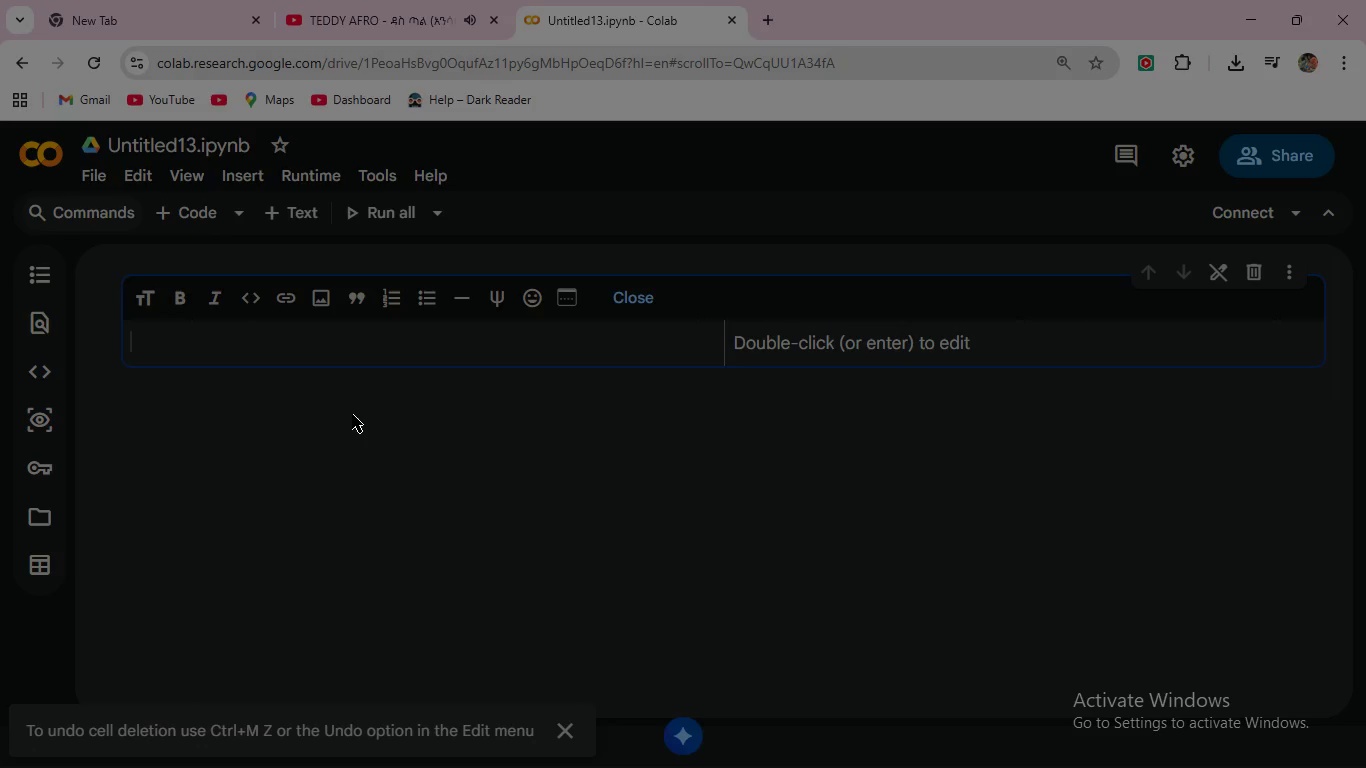 
key(Shift+3)
 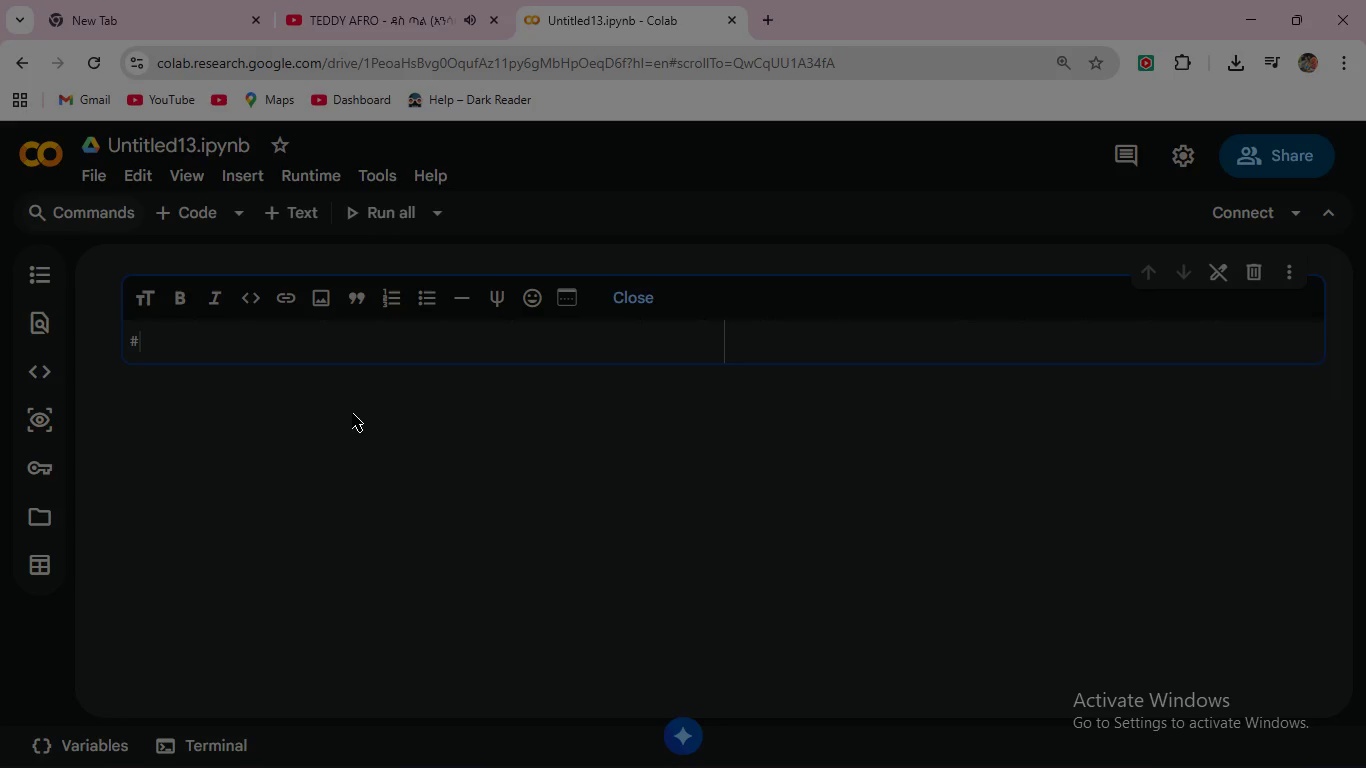 
type(# SkyLens Collective -)
 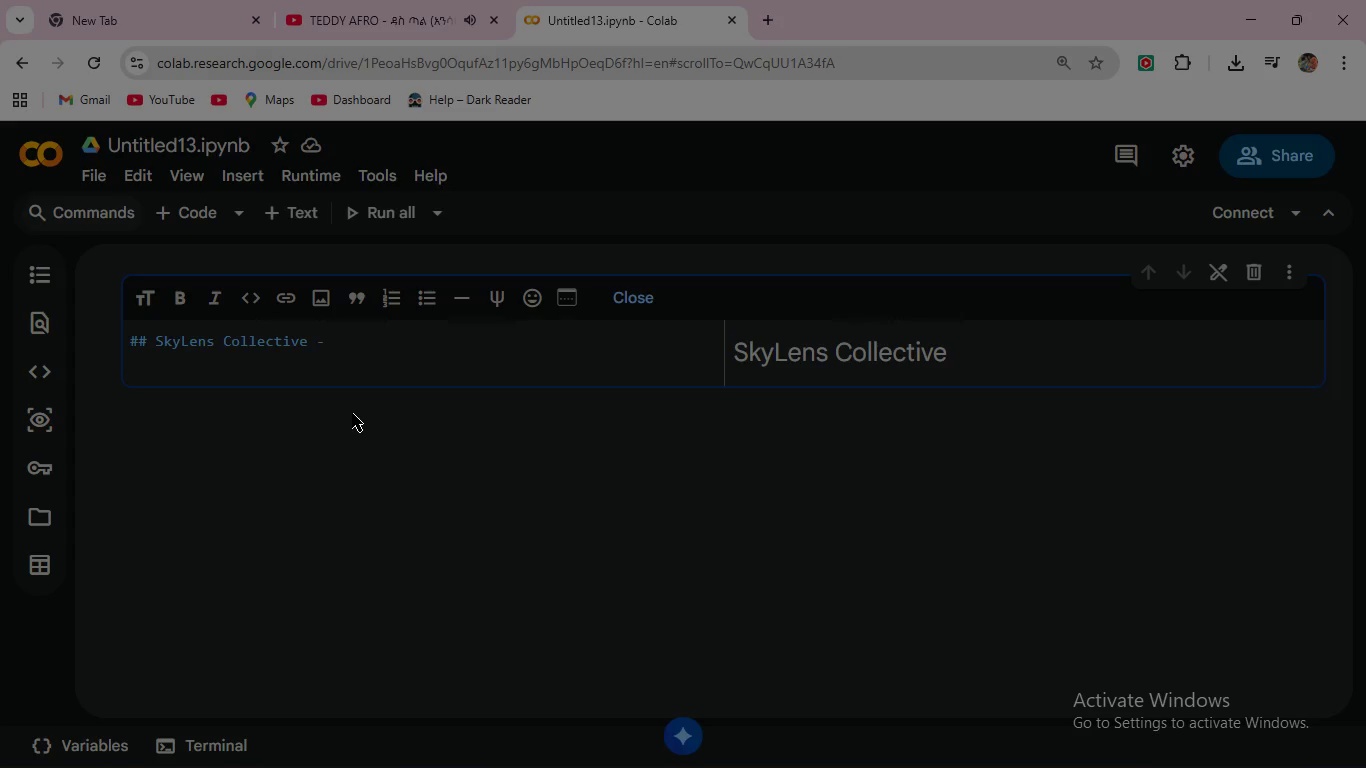 
wait(8.16)
 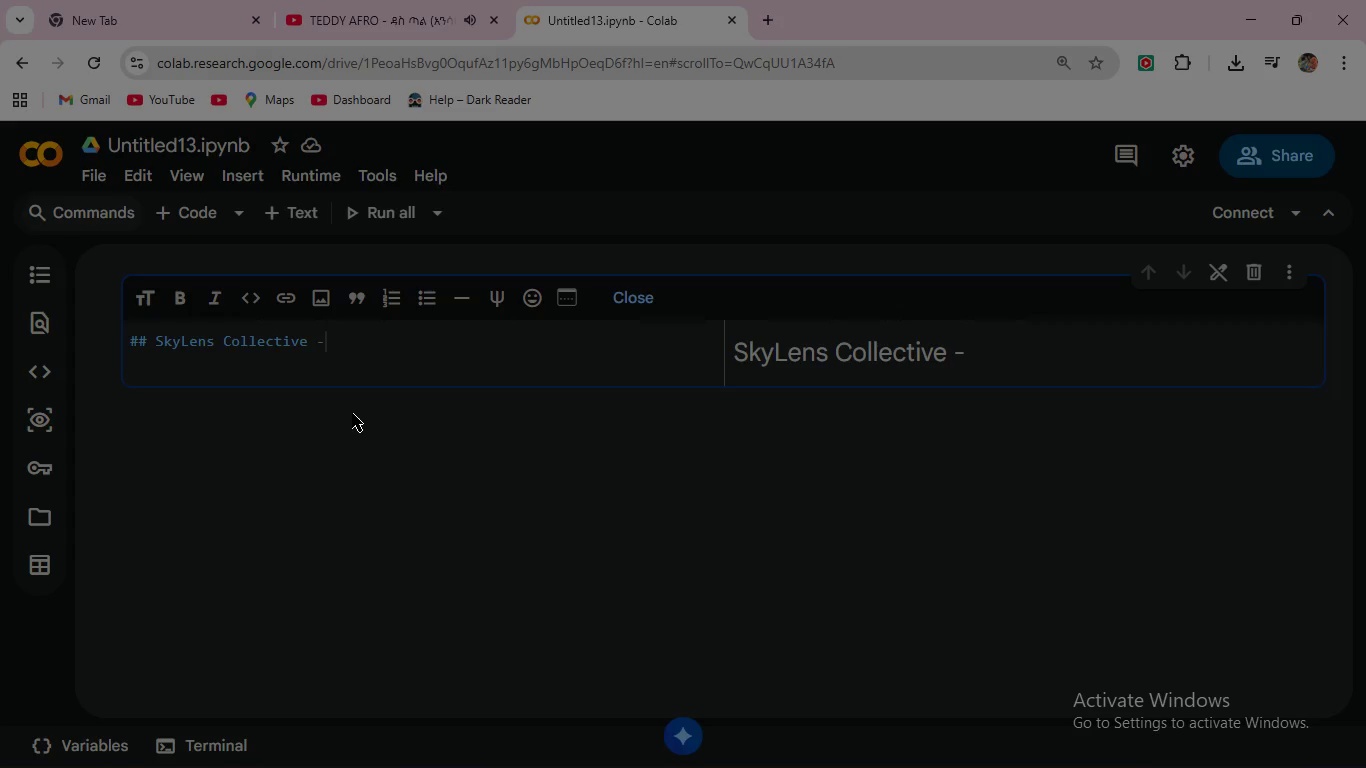 
type(Aerial Imagery Production Complexiy)
 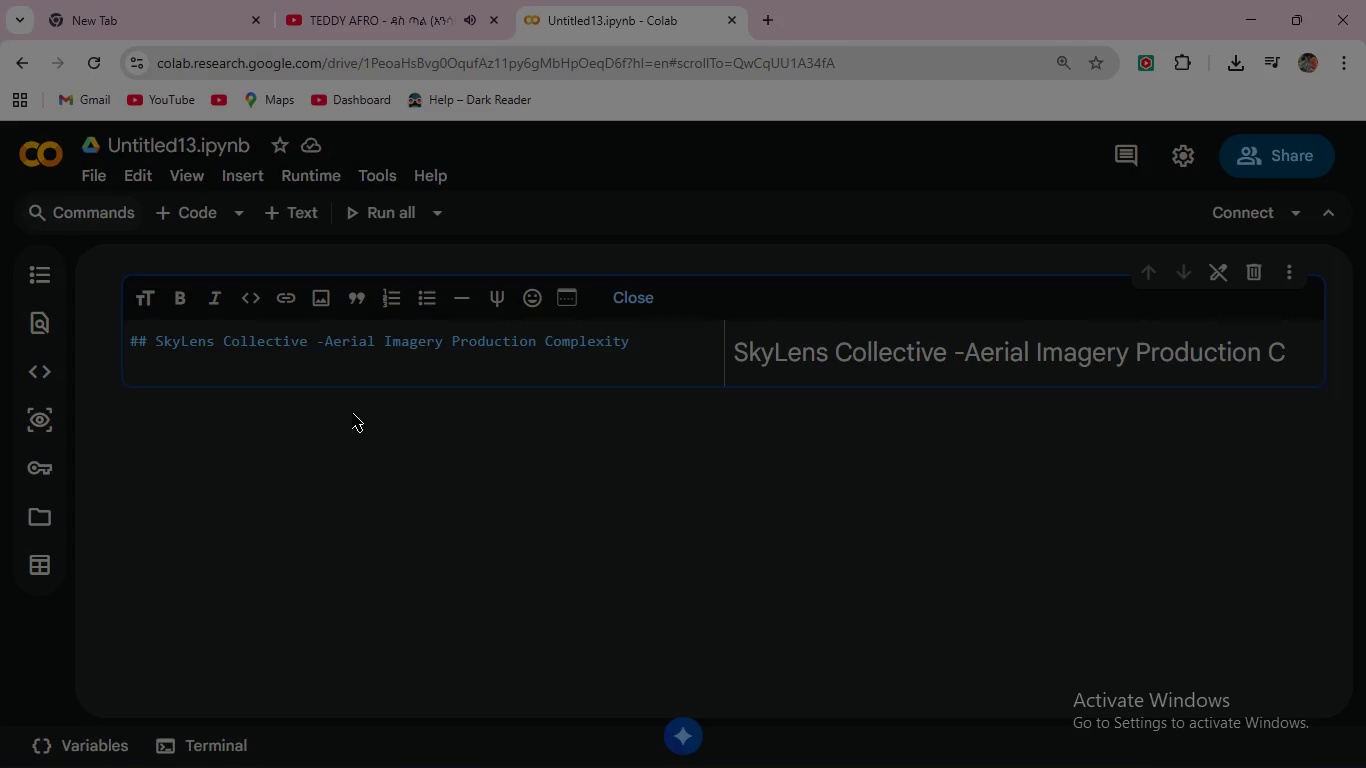 
 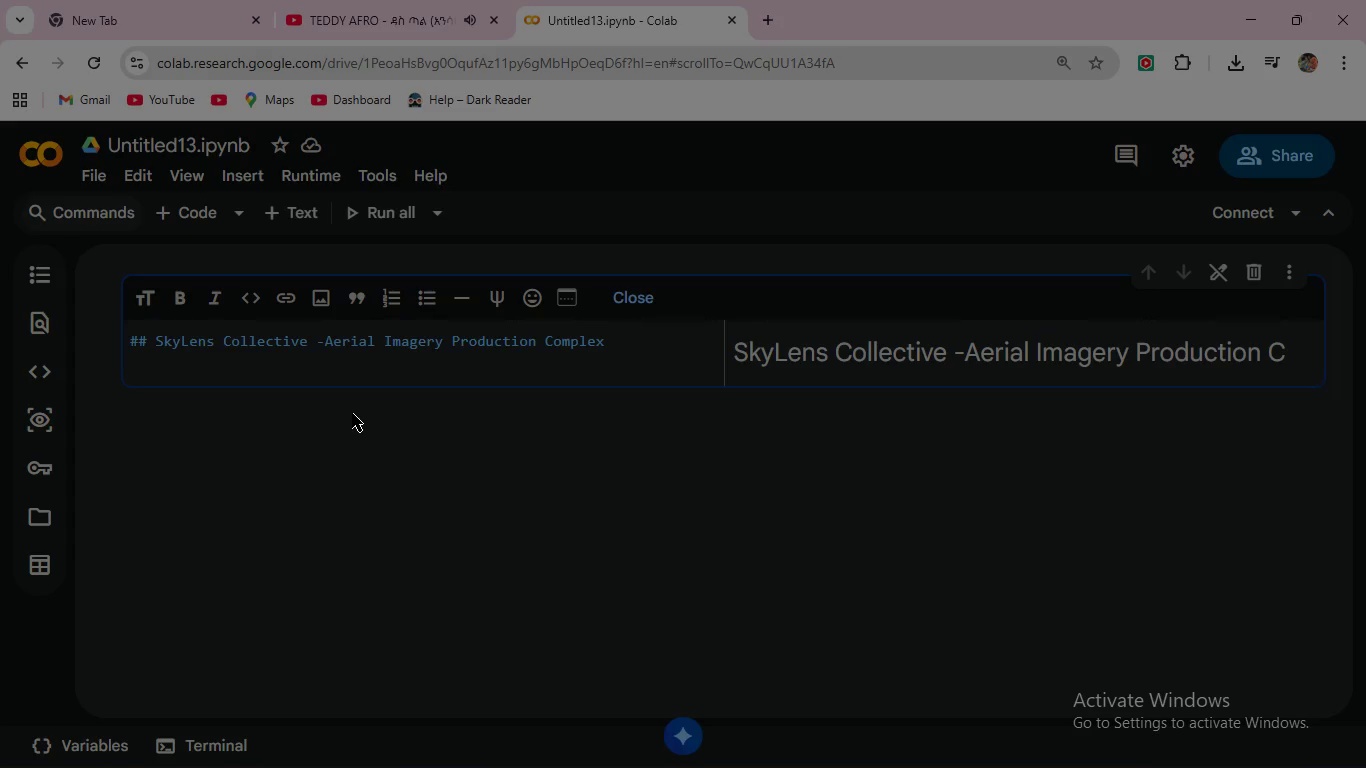 
hold_key(key=T, duration=0.31)
 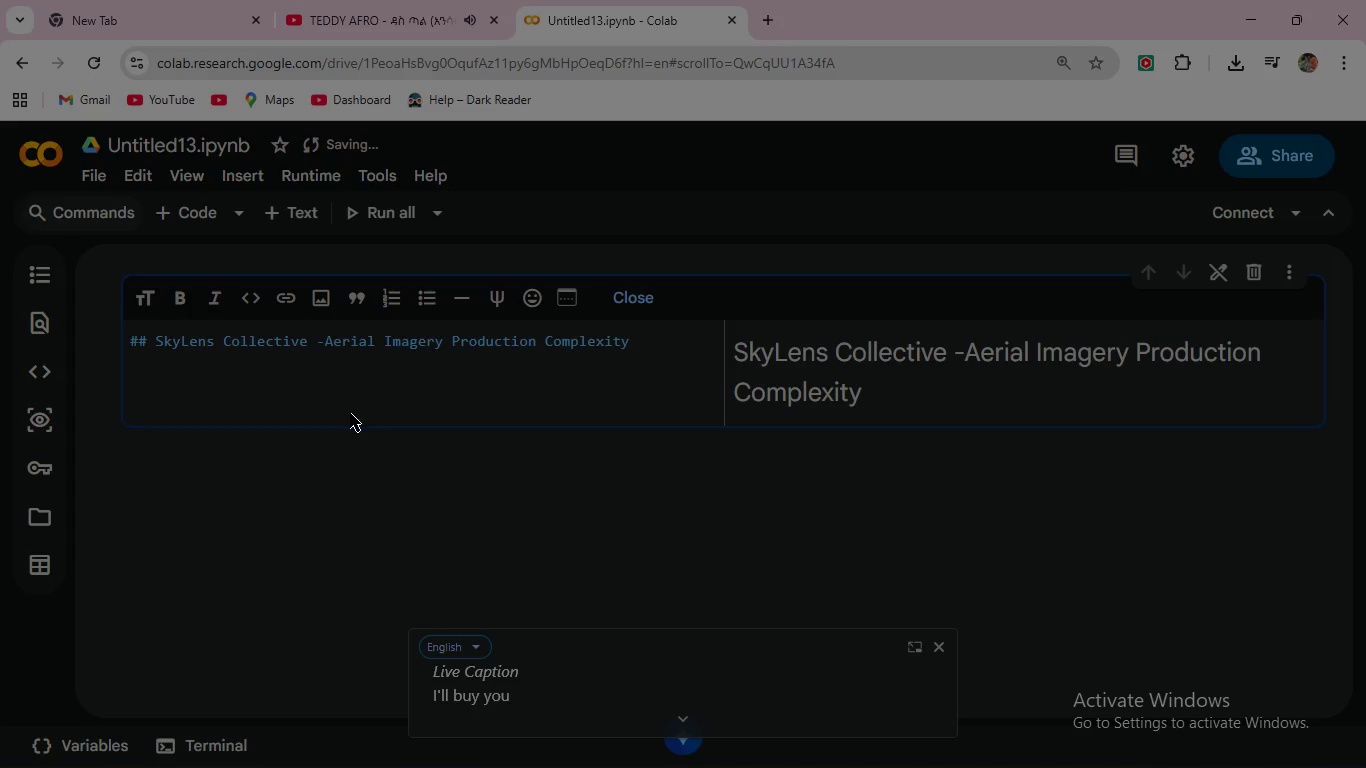 
wait(16.36)
 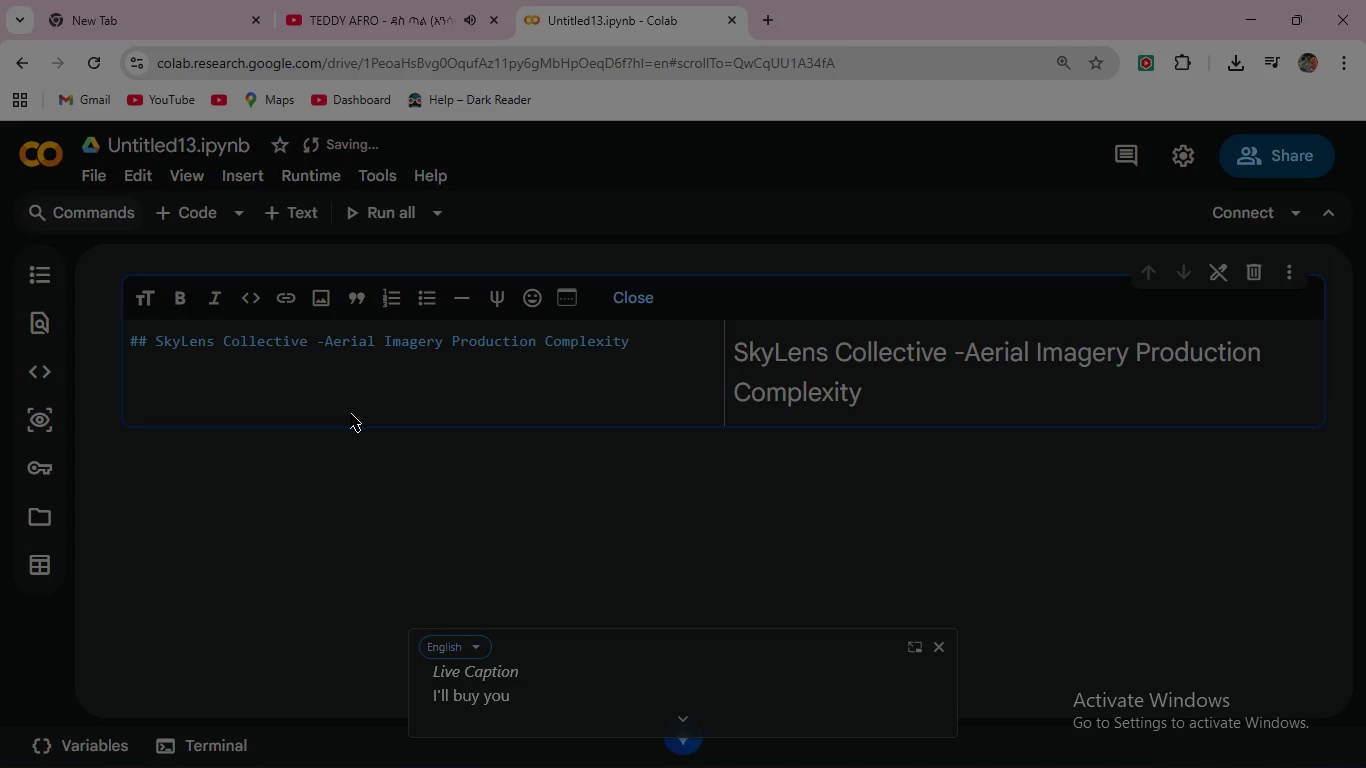 
key(Enter)
 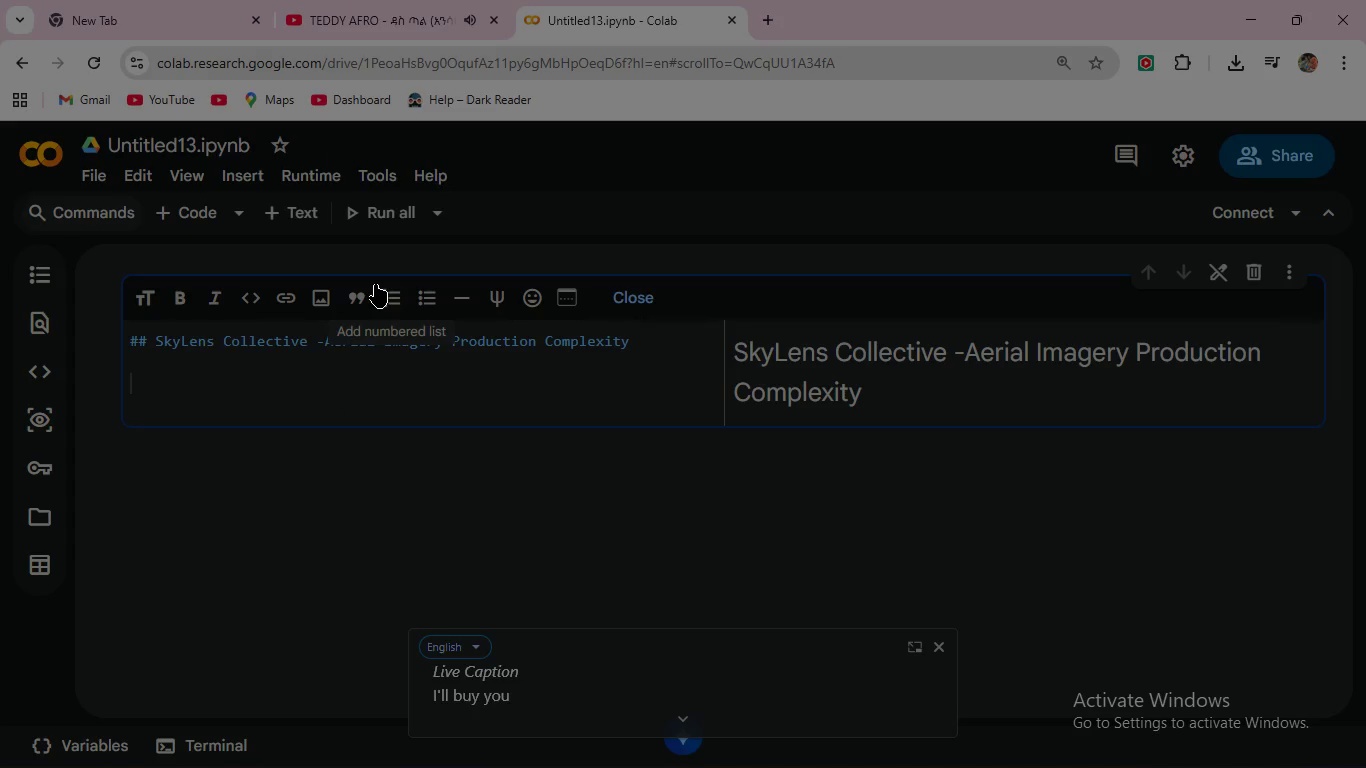 
key(Enter)
 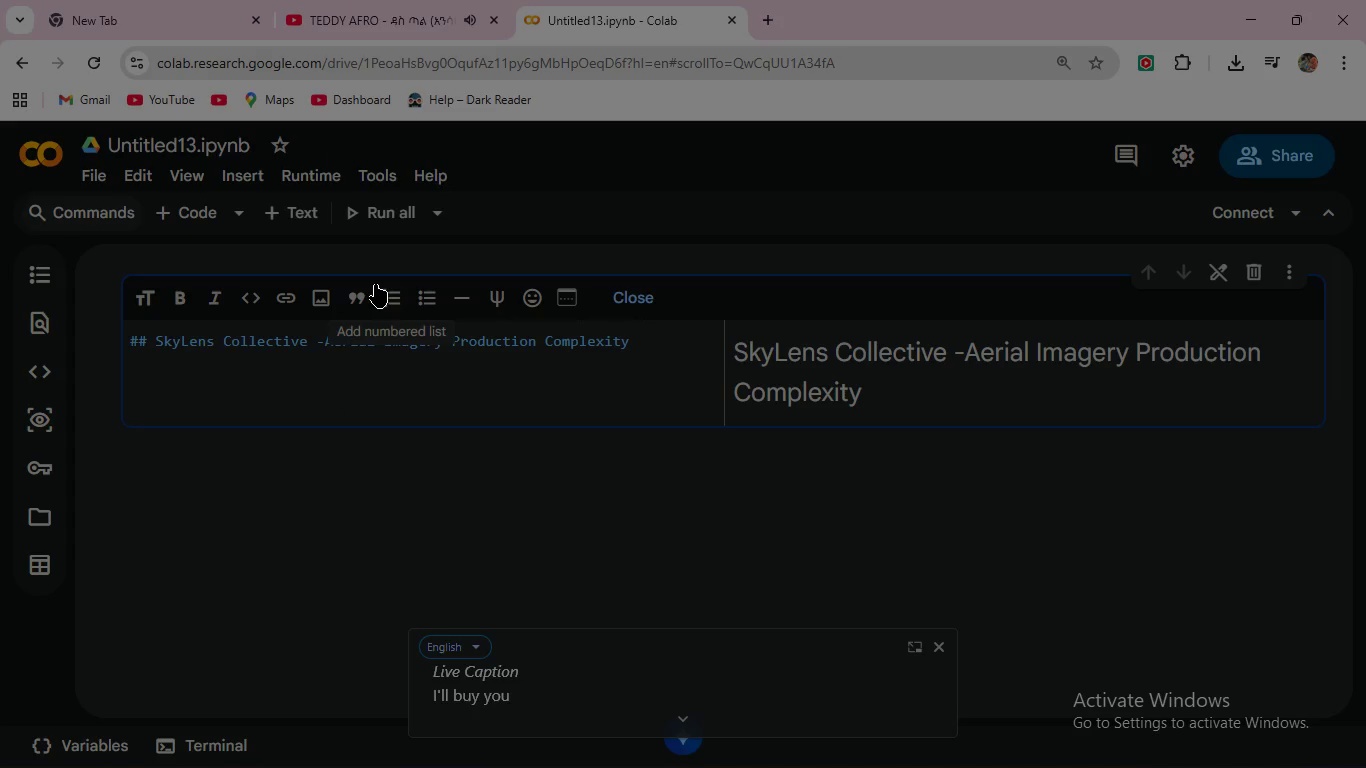 
type(The Main aim of this task is to classify aeria image in to 3 post-production)
 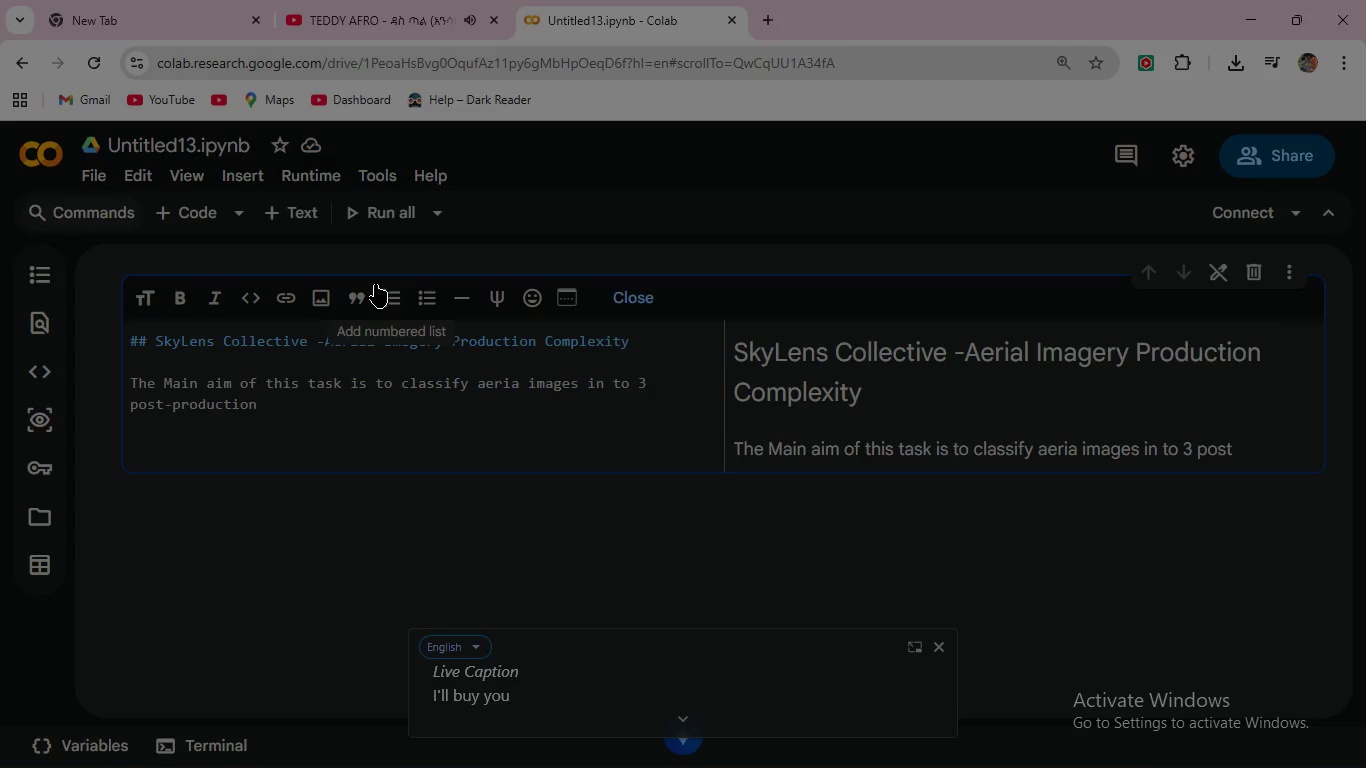 
type( complexi)
 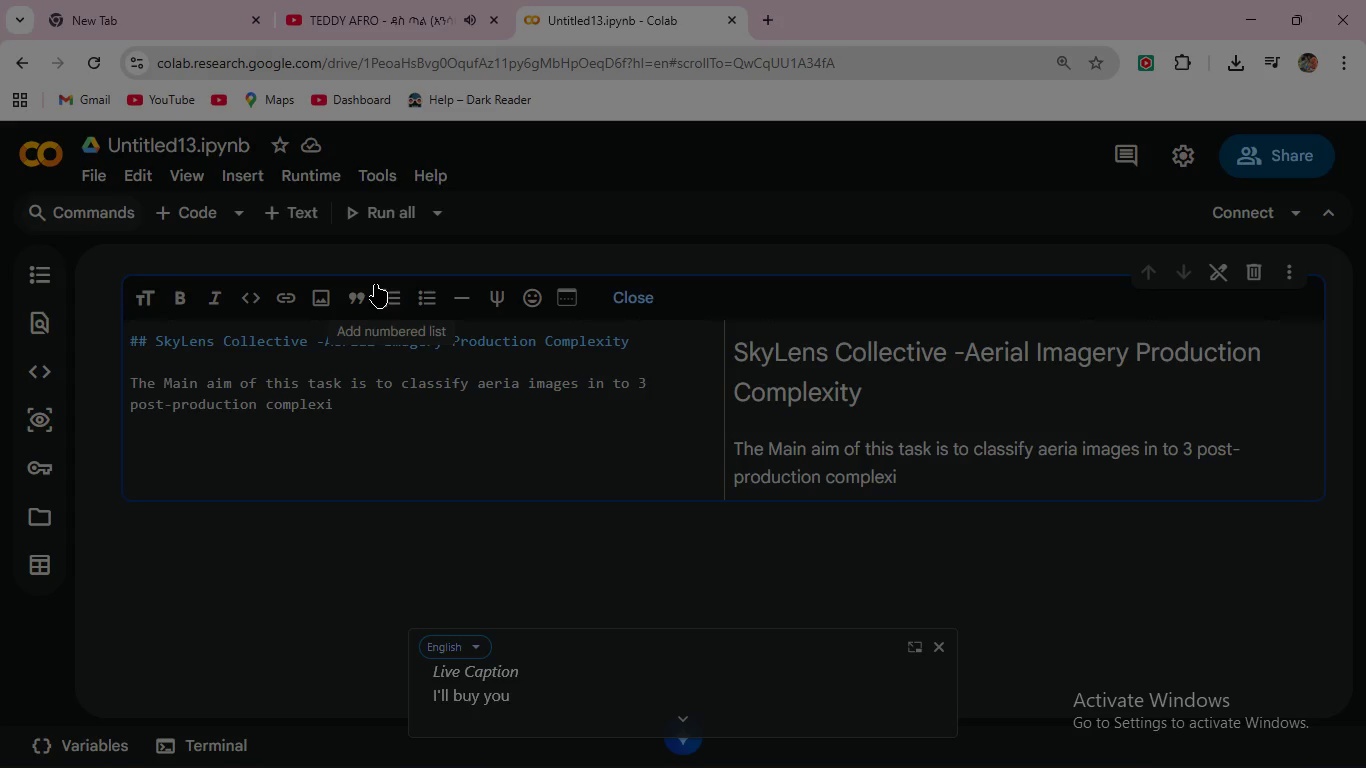 
wait(5.77)
 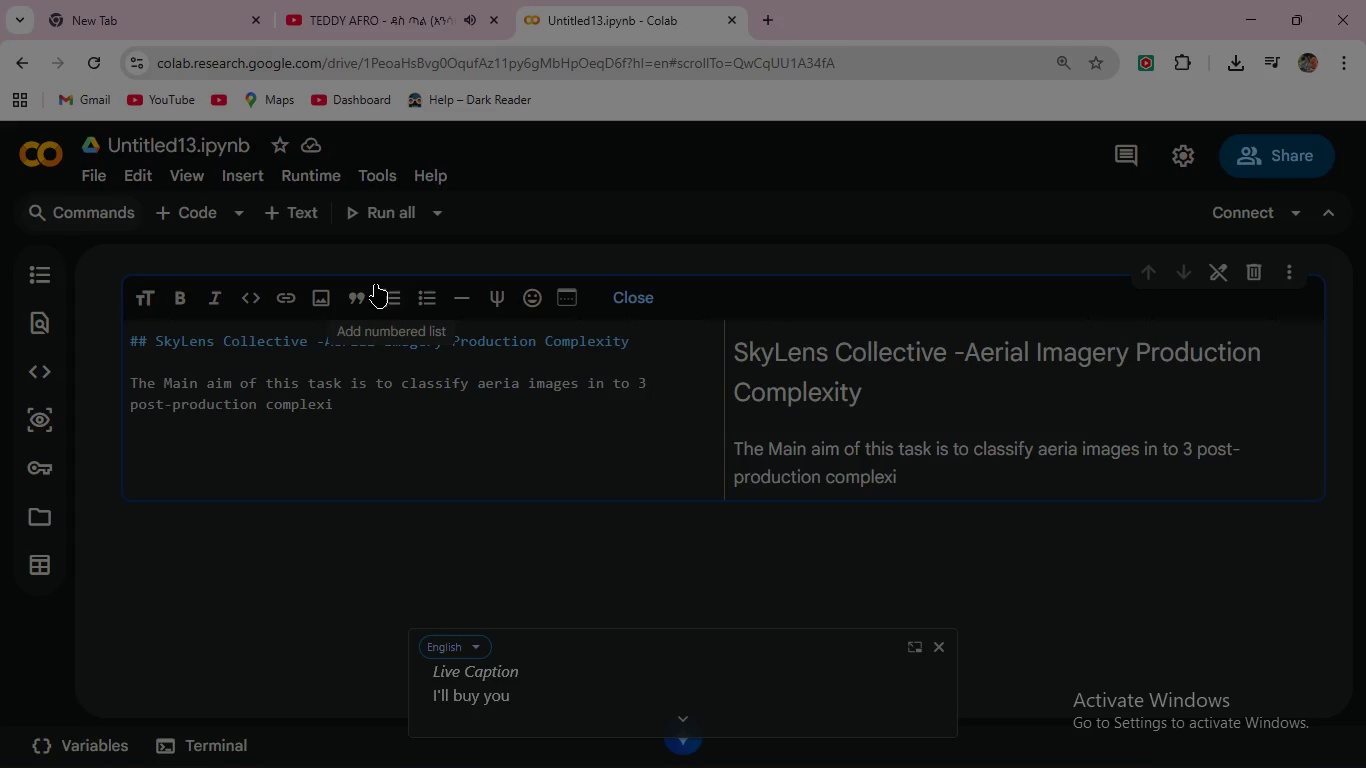 
type(ty tiers to forecast)
 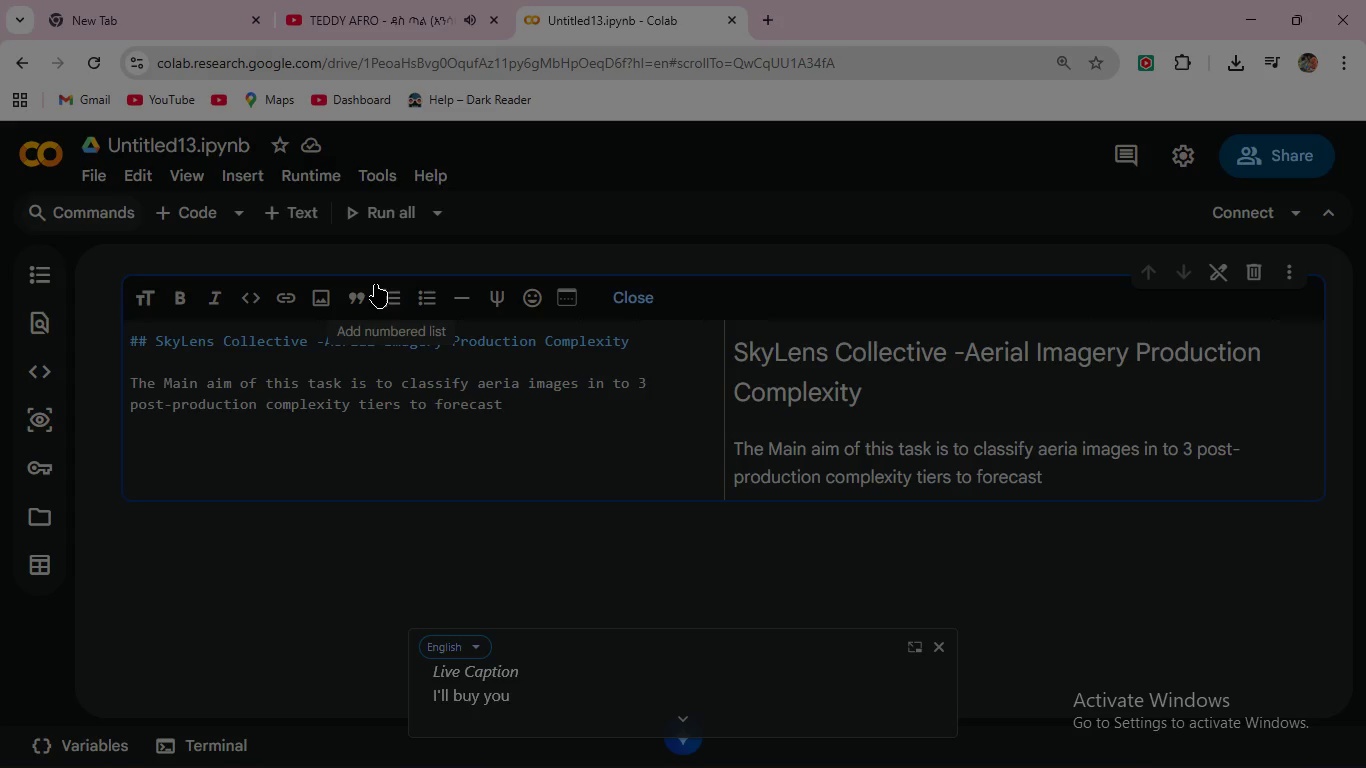 
type( editors hours )
 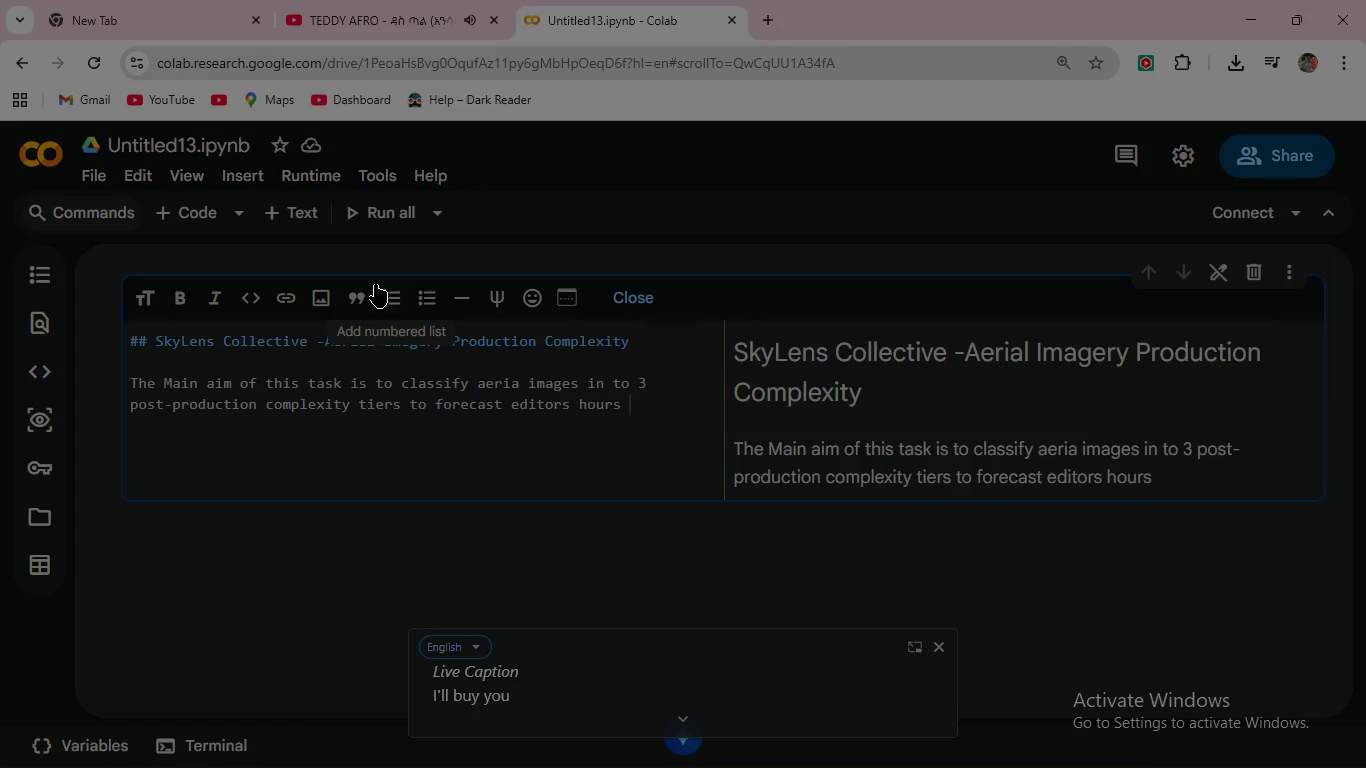 
key(Period)
 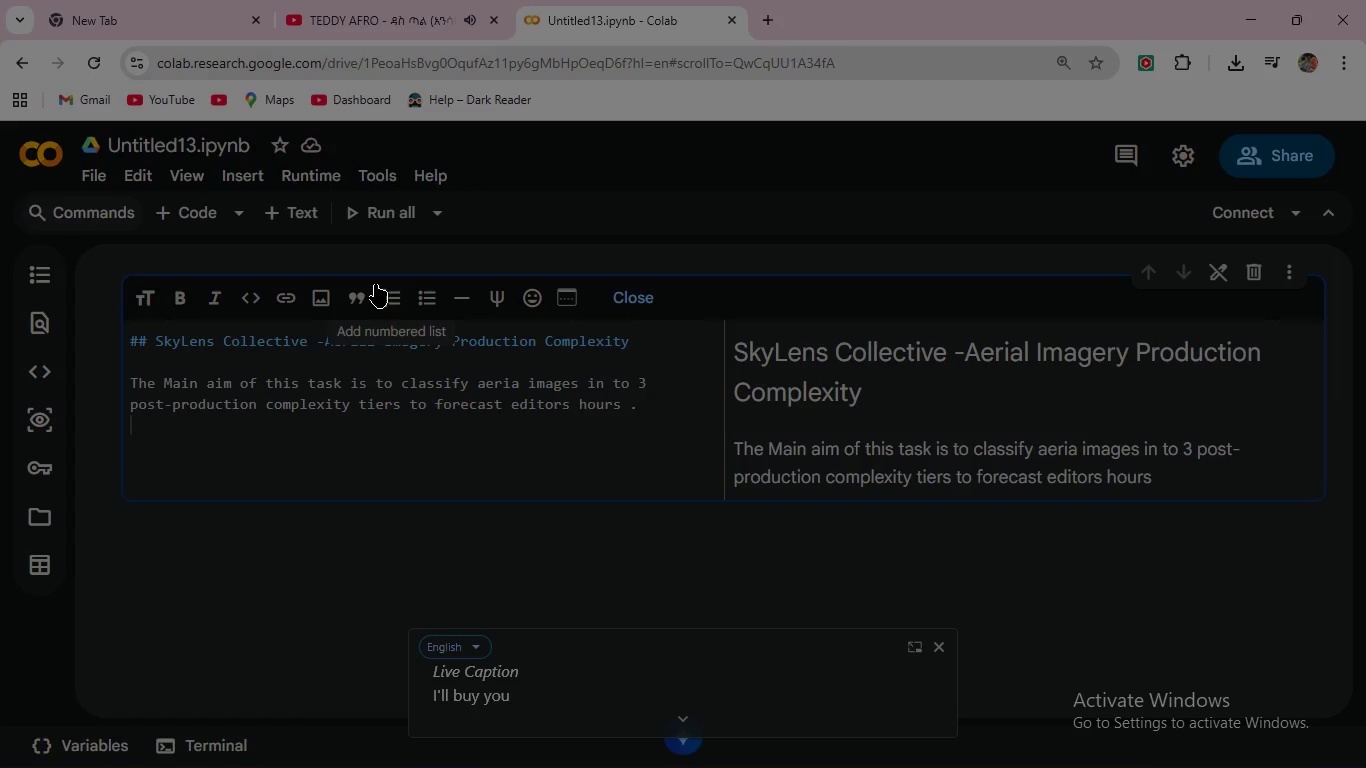 
key(Enter)
 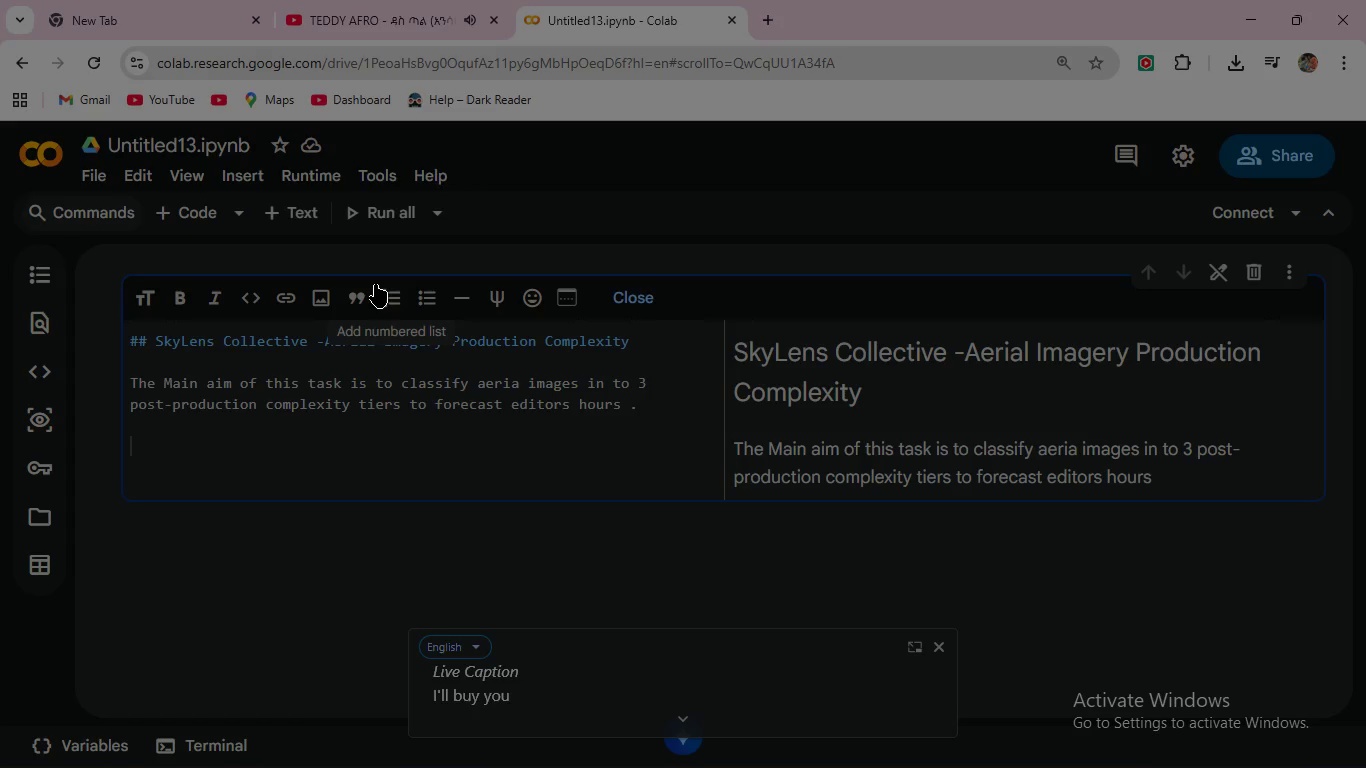 
key(Enter)
 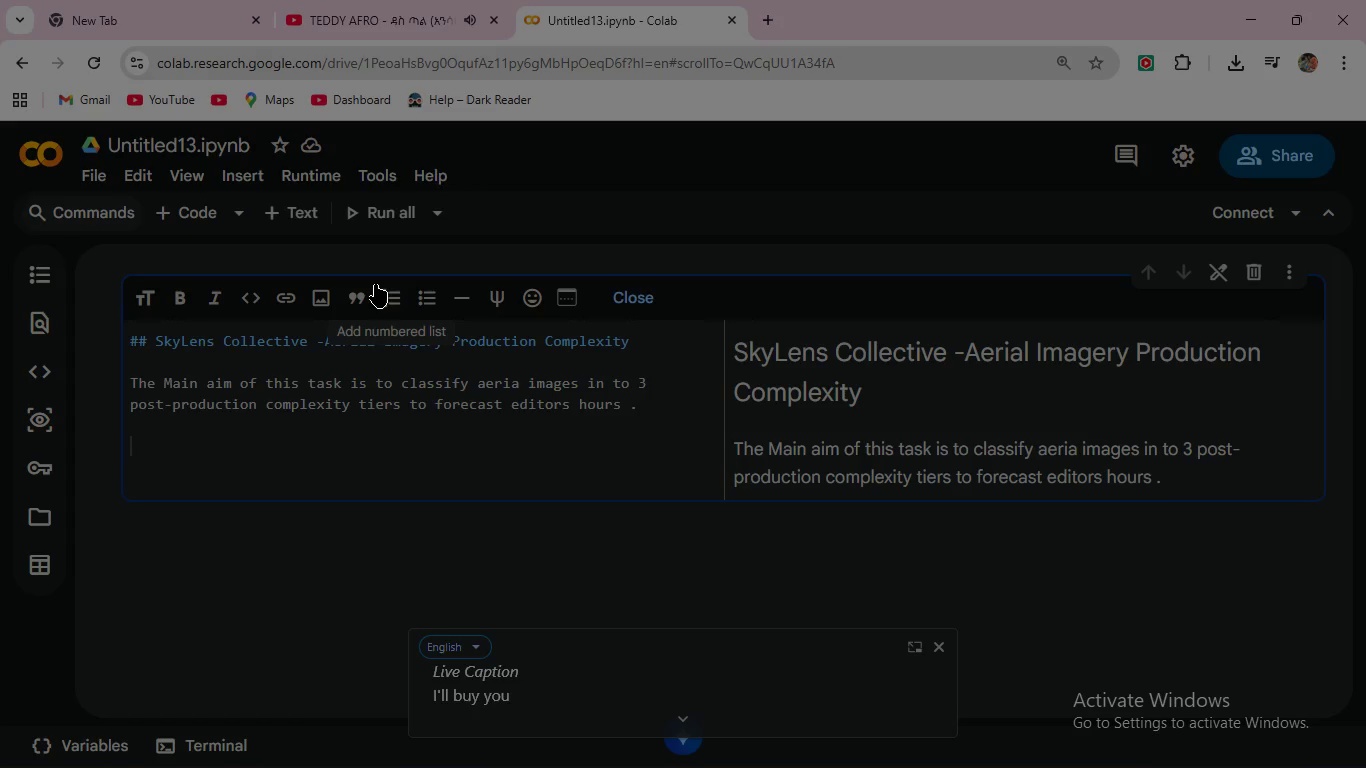 
type(The dataset used for this project is EuroD)
key(Backspace)
type(SAT bia )
key(Backspace)
key(Backspace)
key(Backspace)
key(Backspace)
type(via HUggingFae which has 27,000 Sentinel-2)
 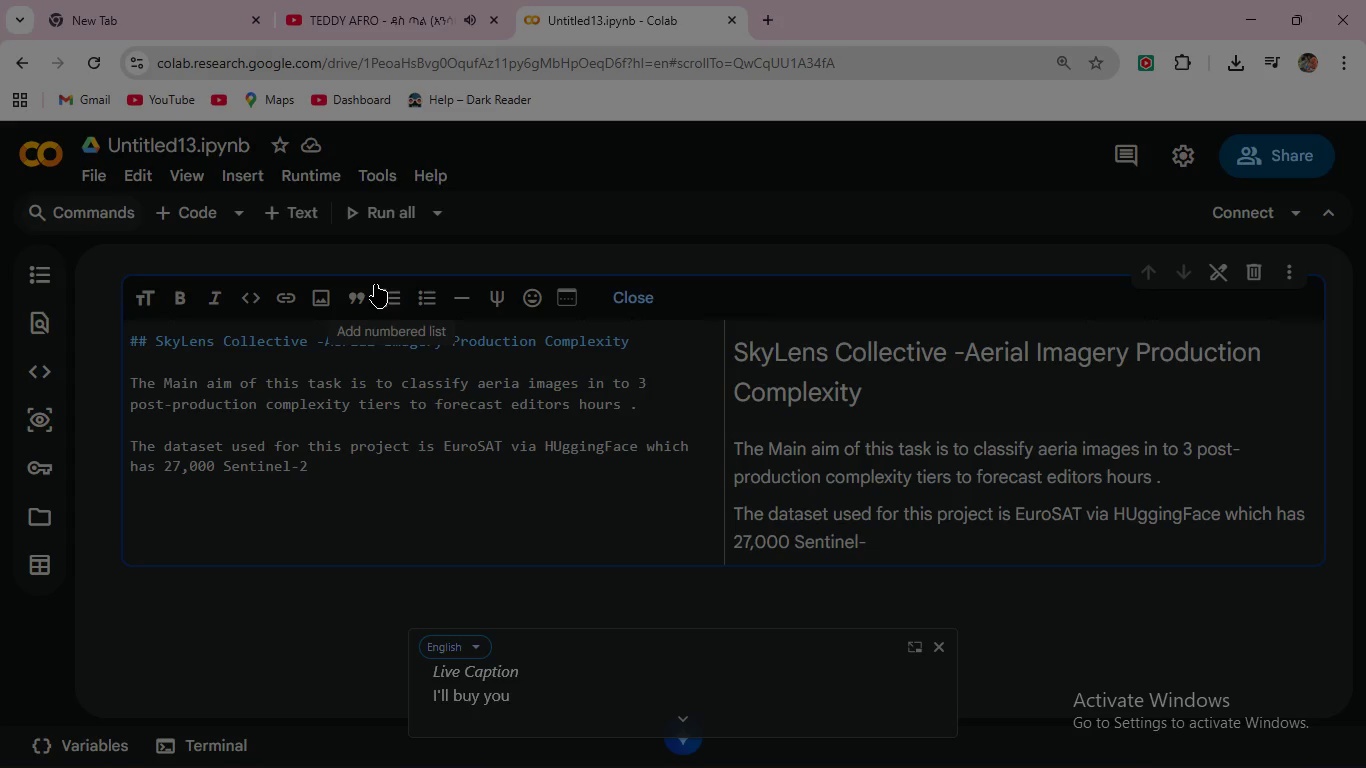 
type(satellite images, 10 land -use classes )
 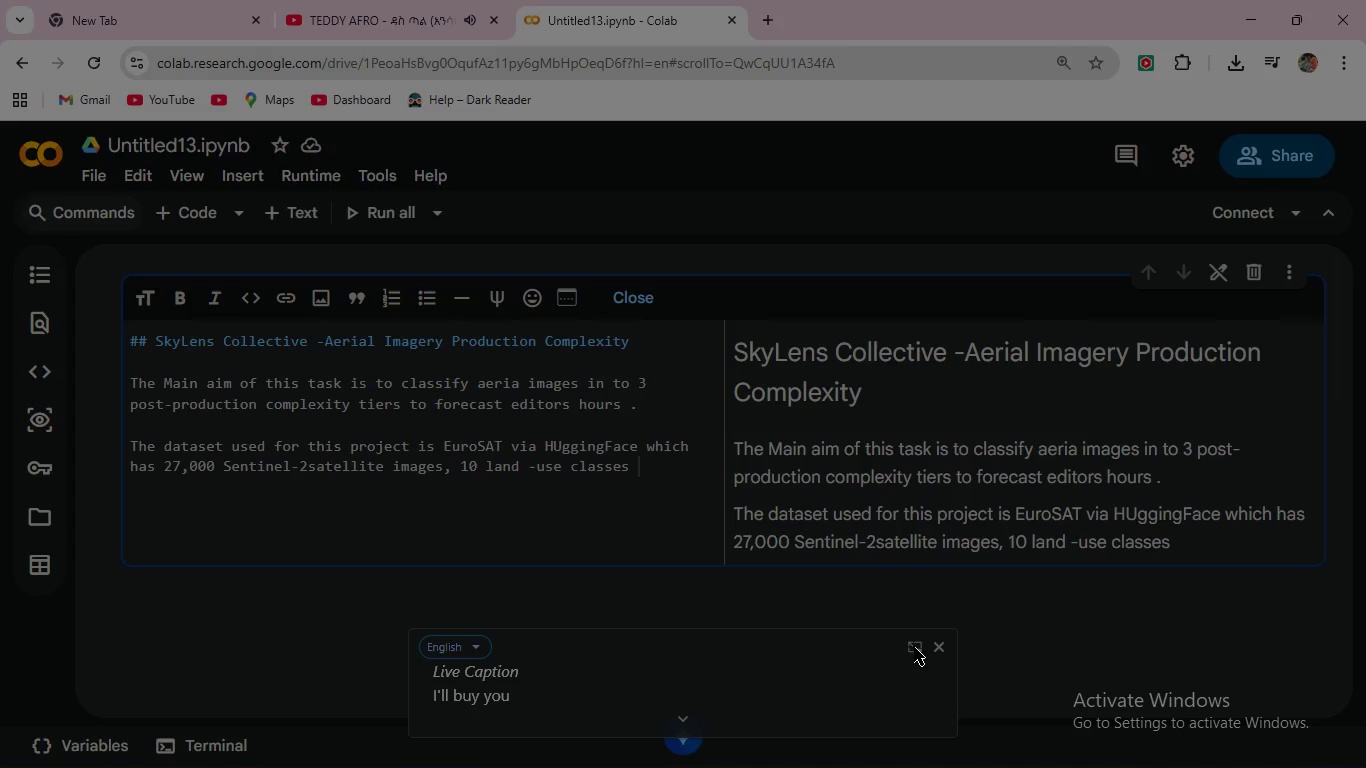 
left_click([936, 647])
 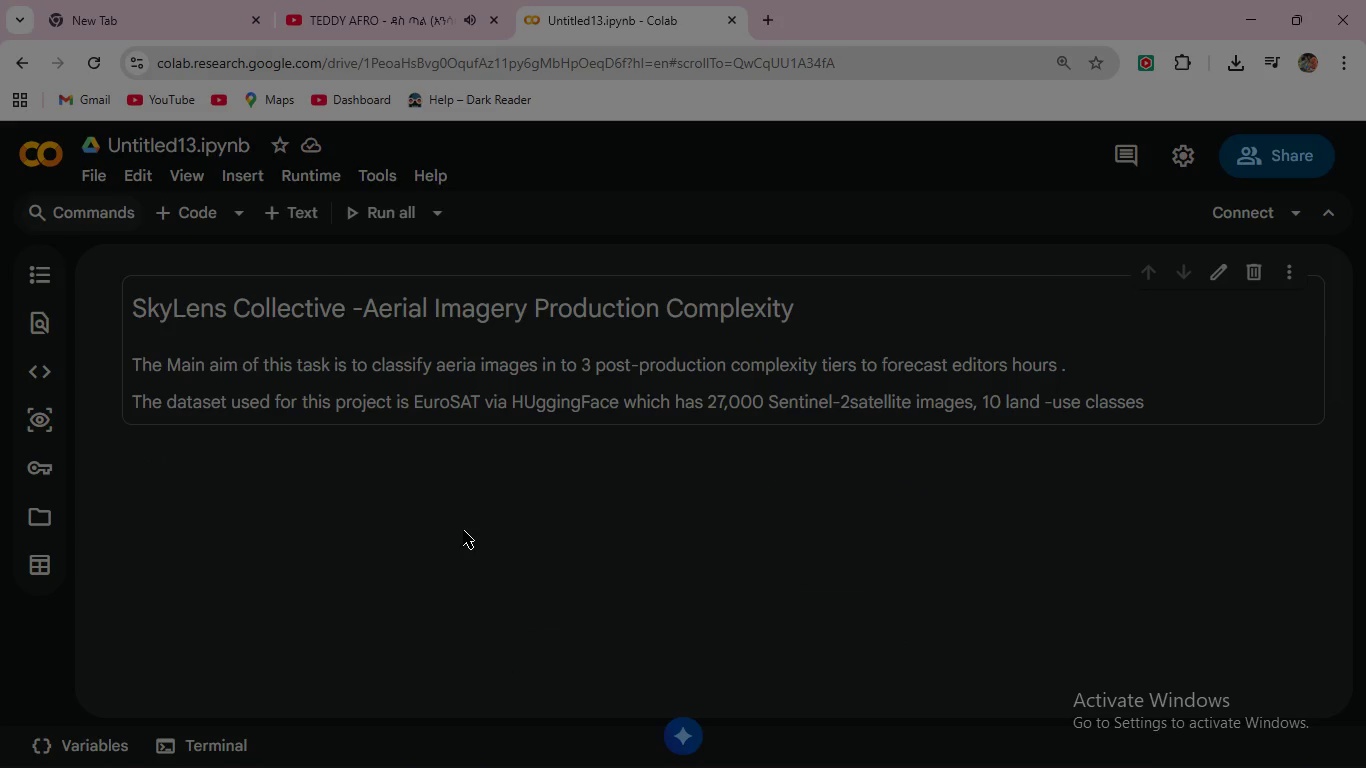 
wait(16.08)
 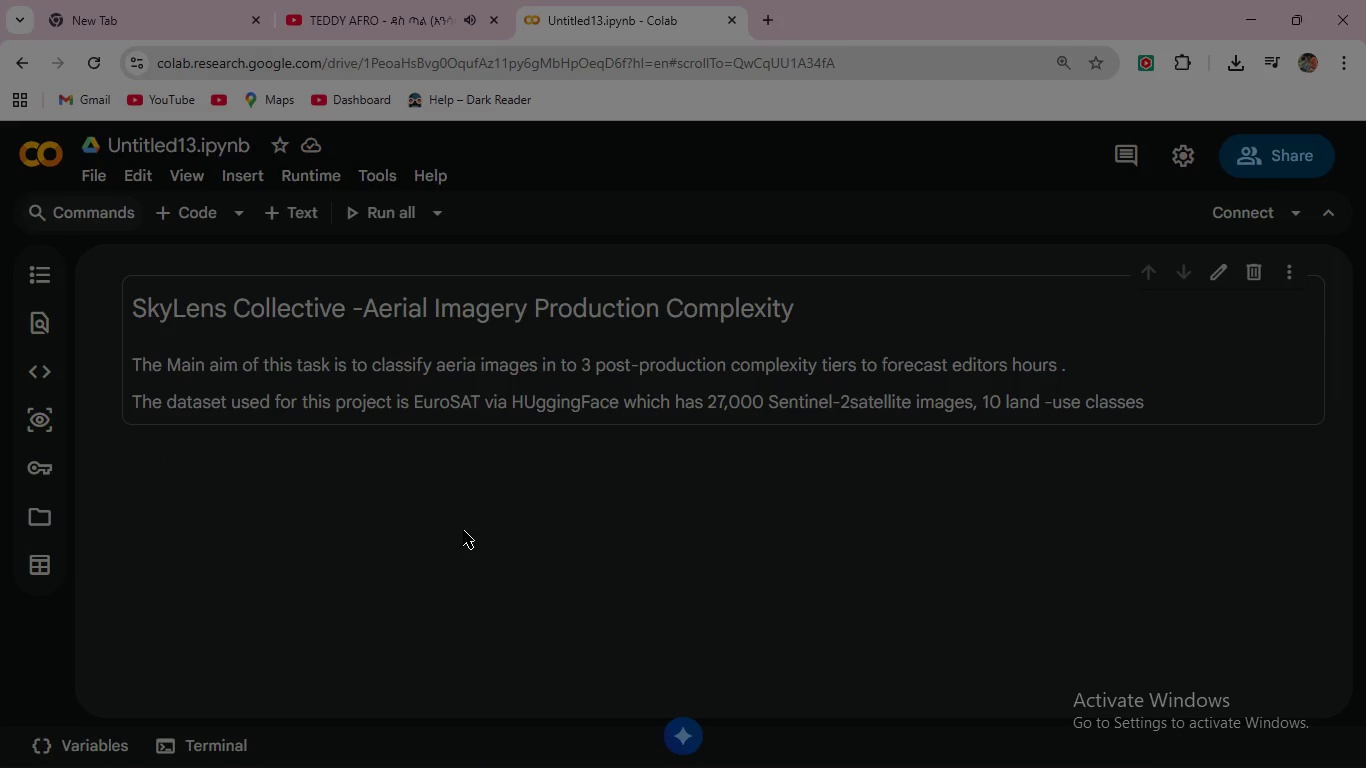 
left_click([623, 397])
 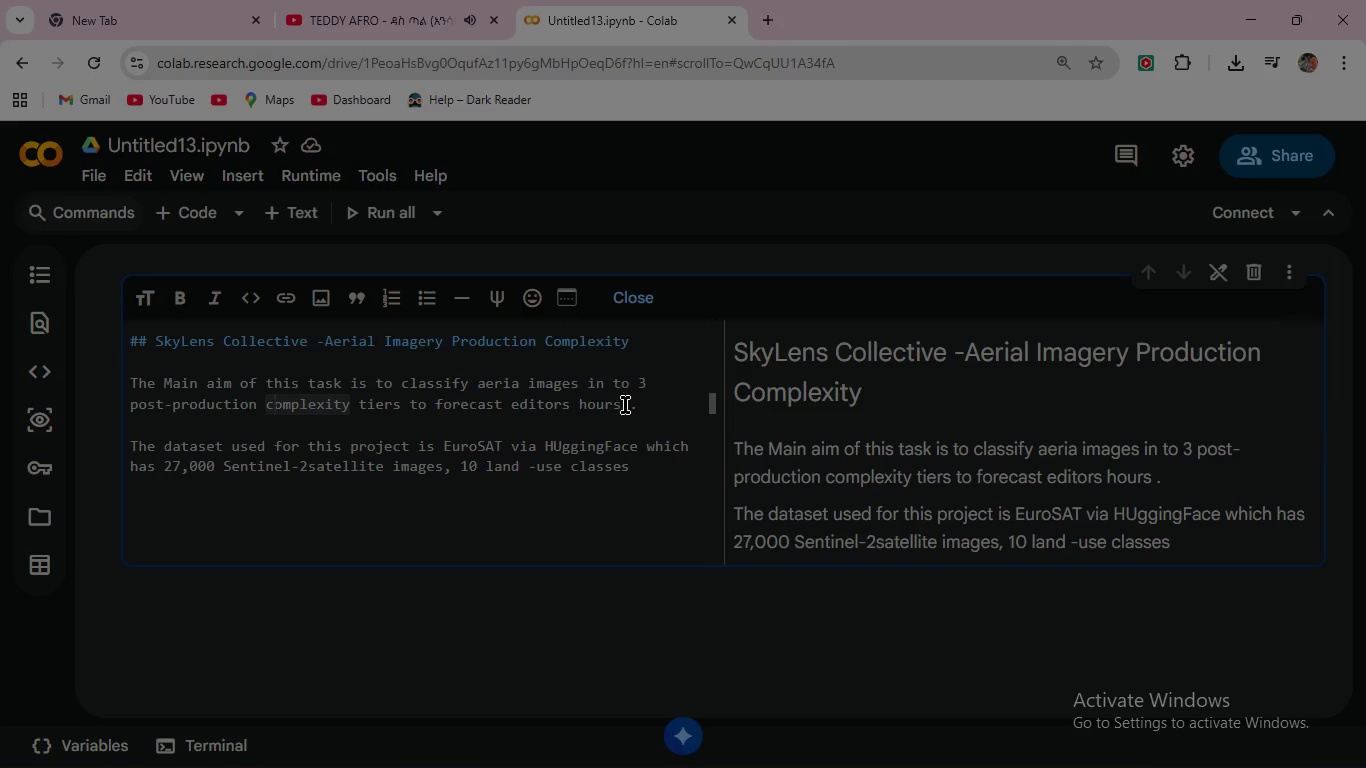 
left_click([642, 470])
 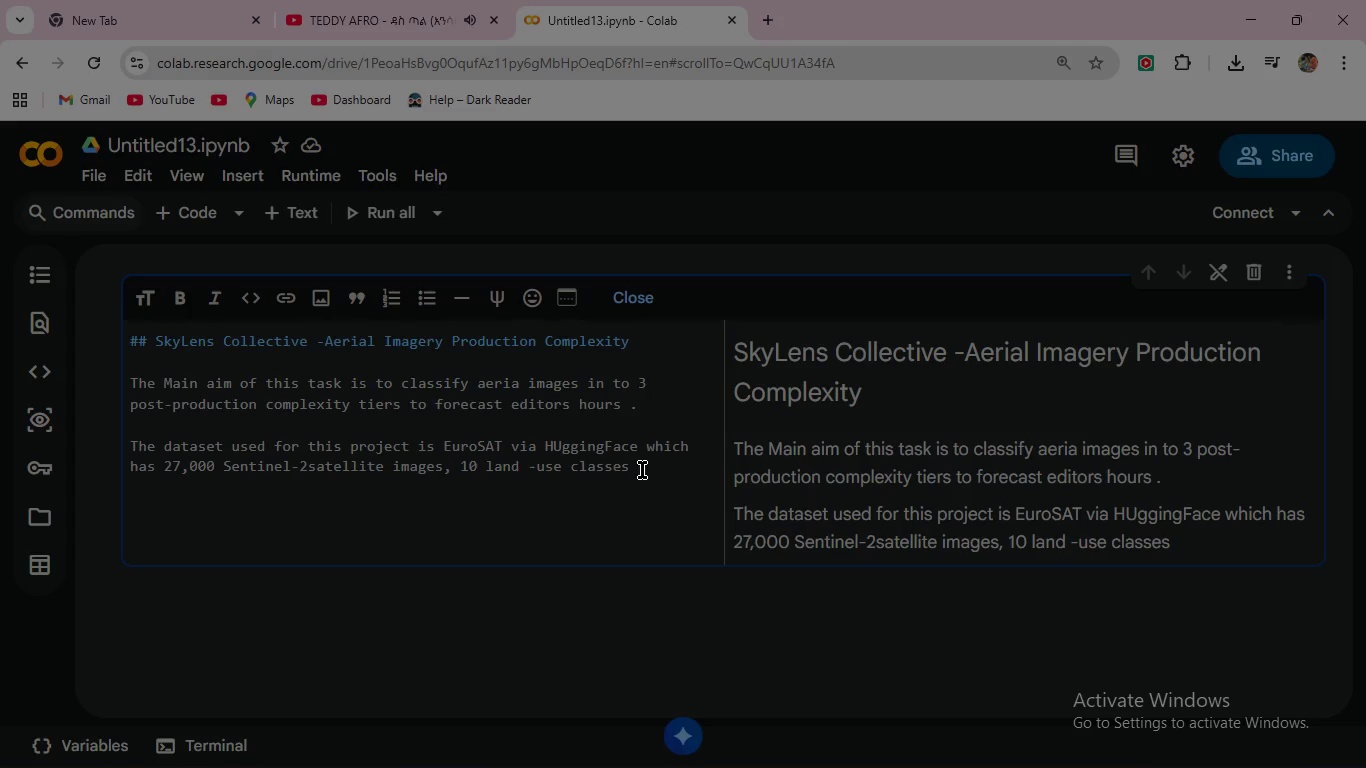 
key(Enter)
 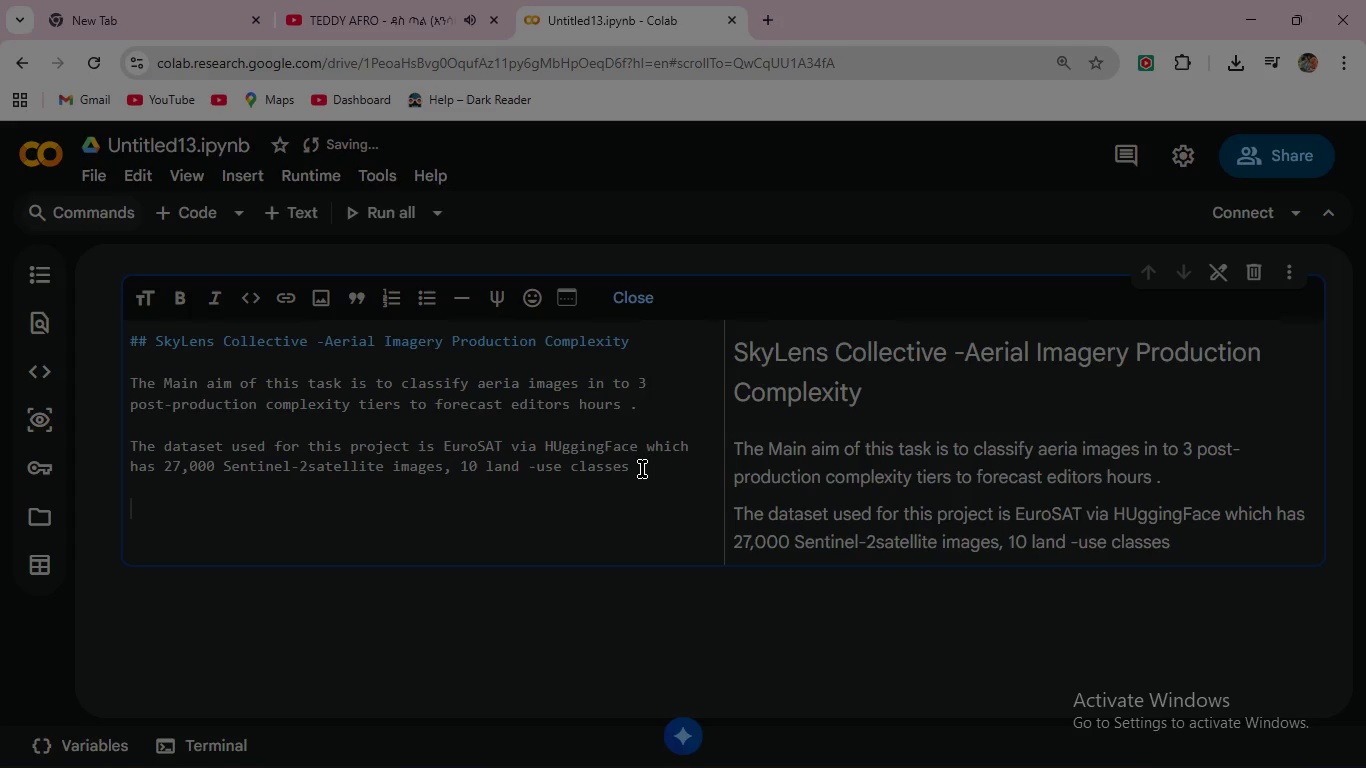 
key(Enter)
 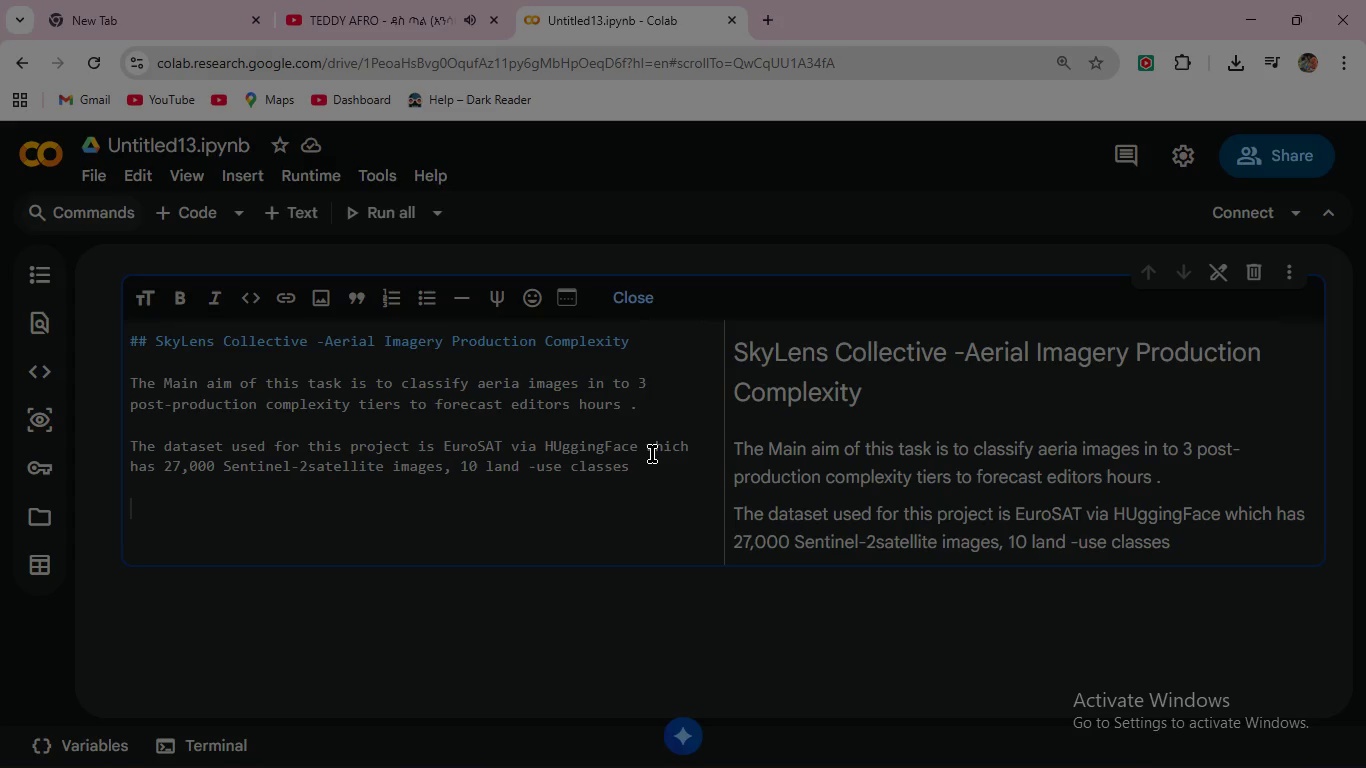 
wait(10.8)
 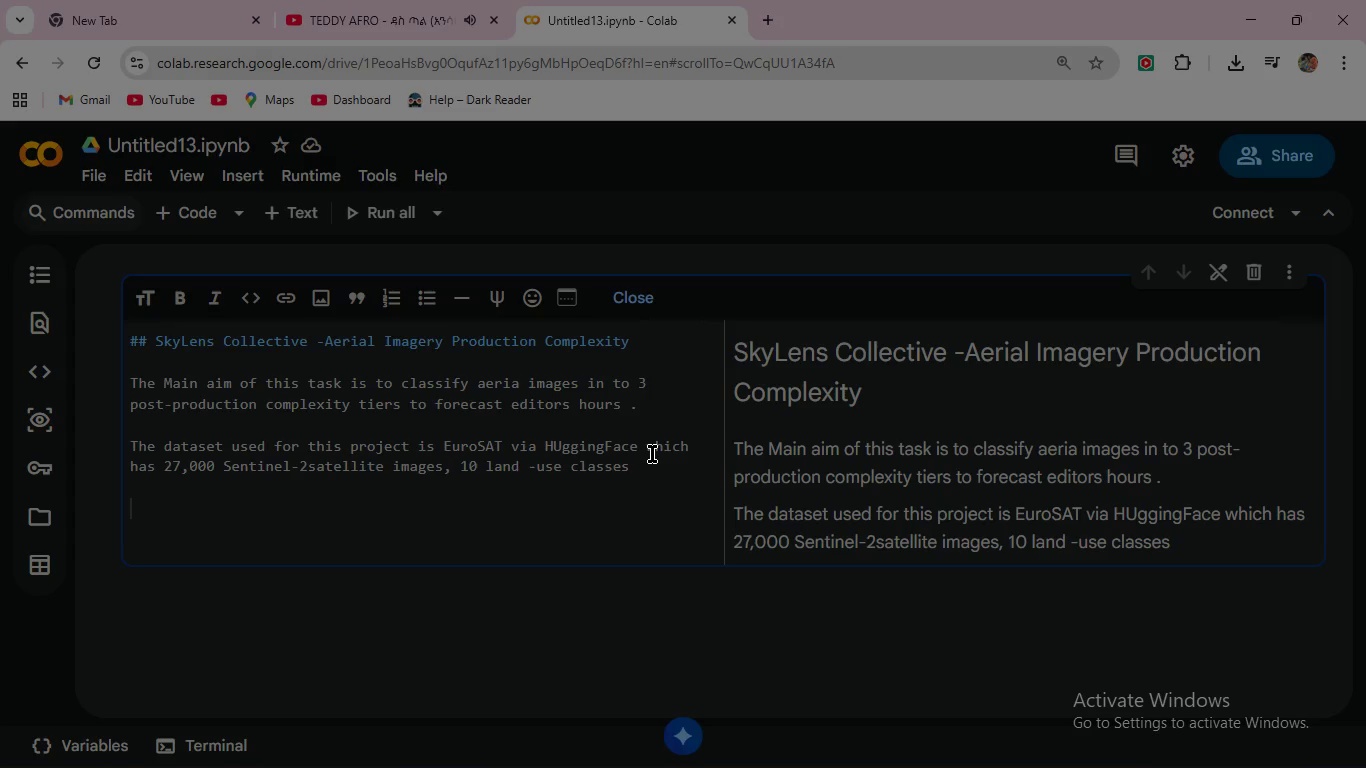 
key(Backspace)
 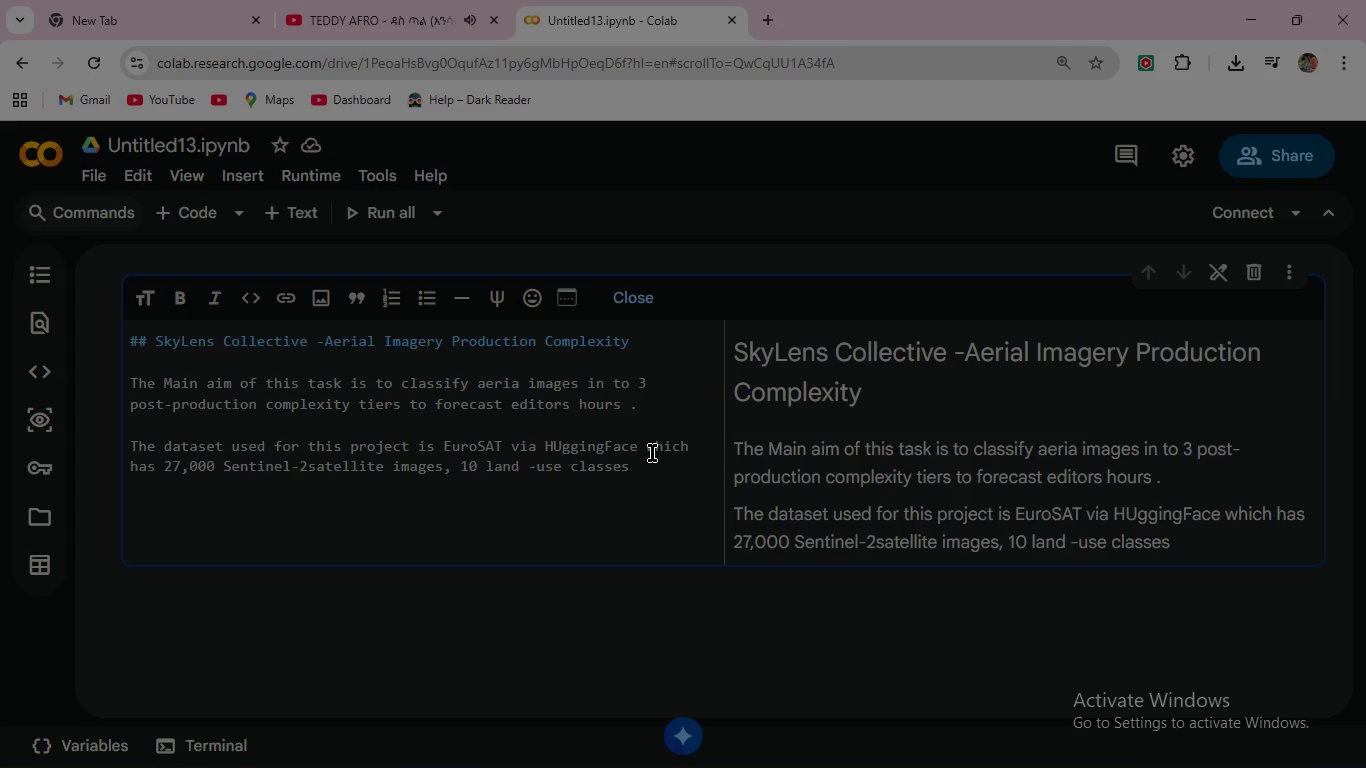 
key(Enter)
 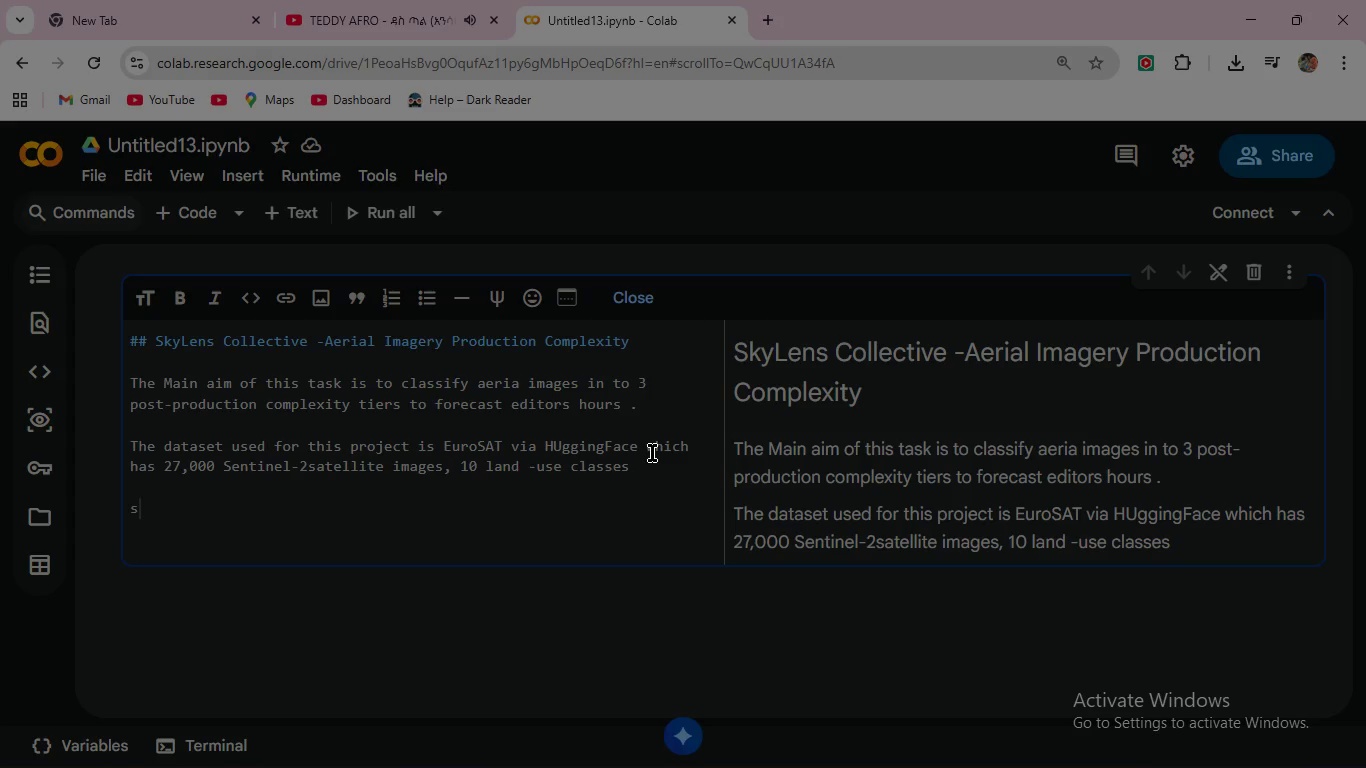 
type(so )
 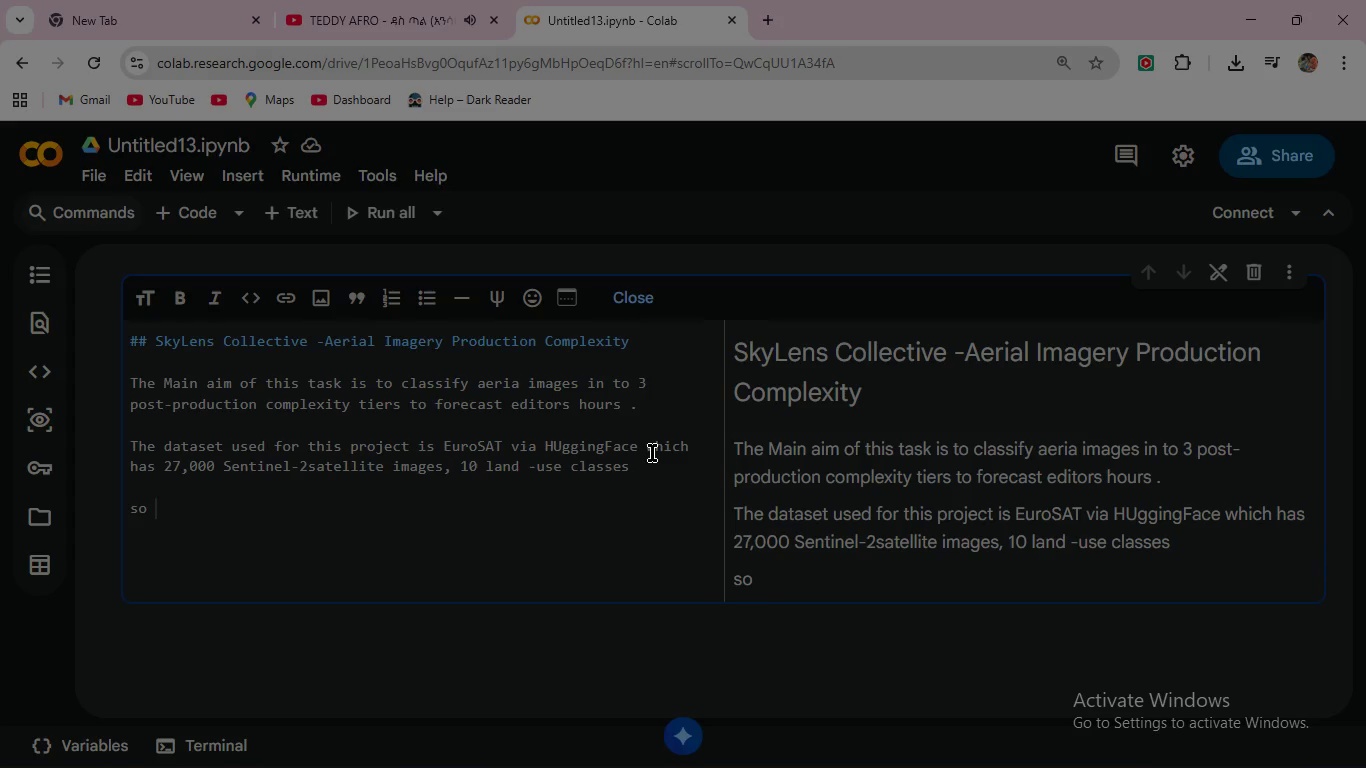 
key(Enter)
 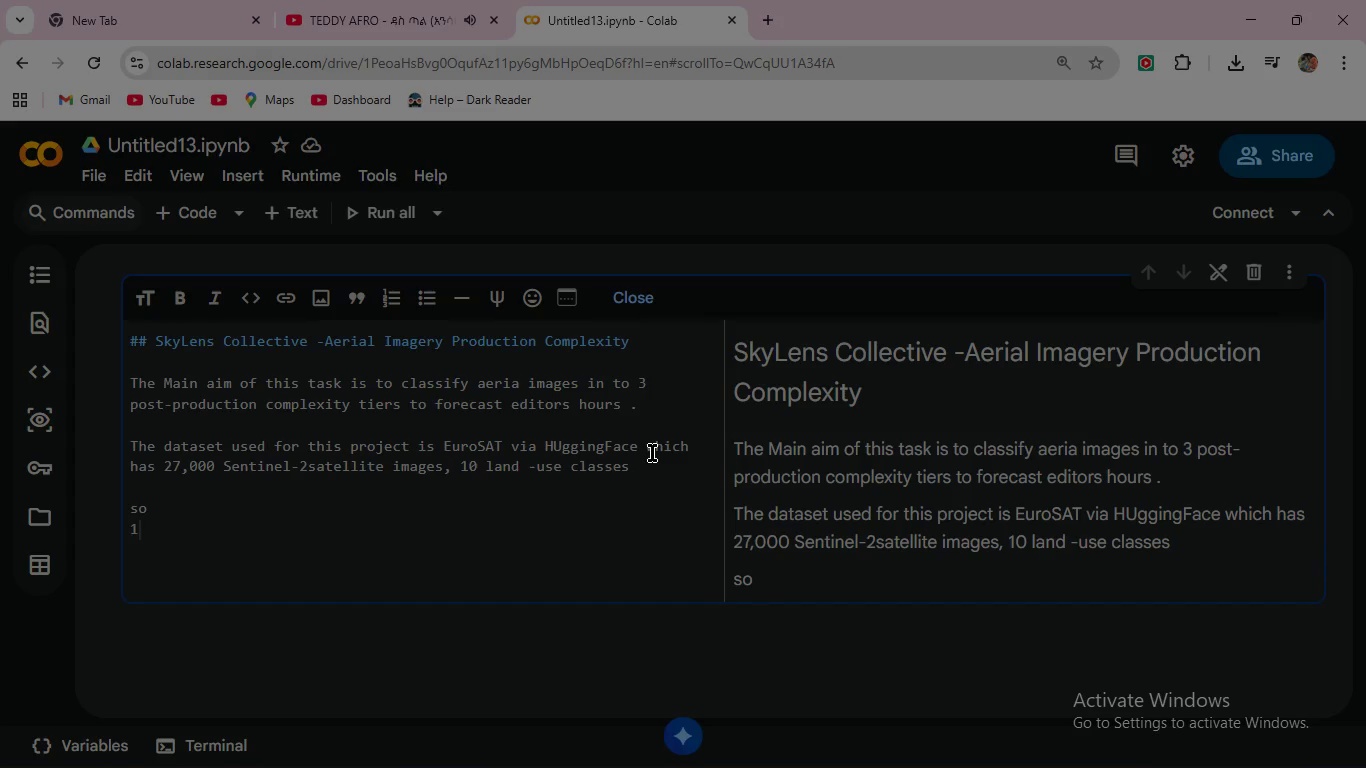 
type(1st tier is simple /open terin )
 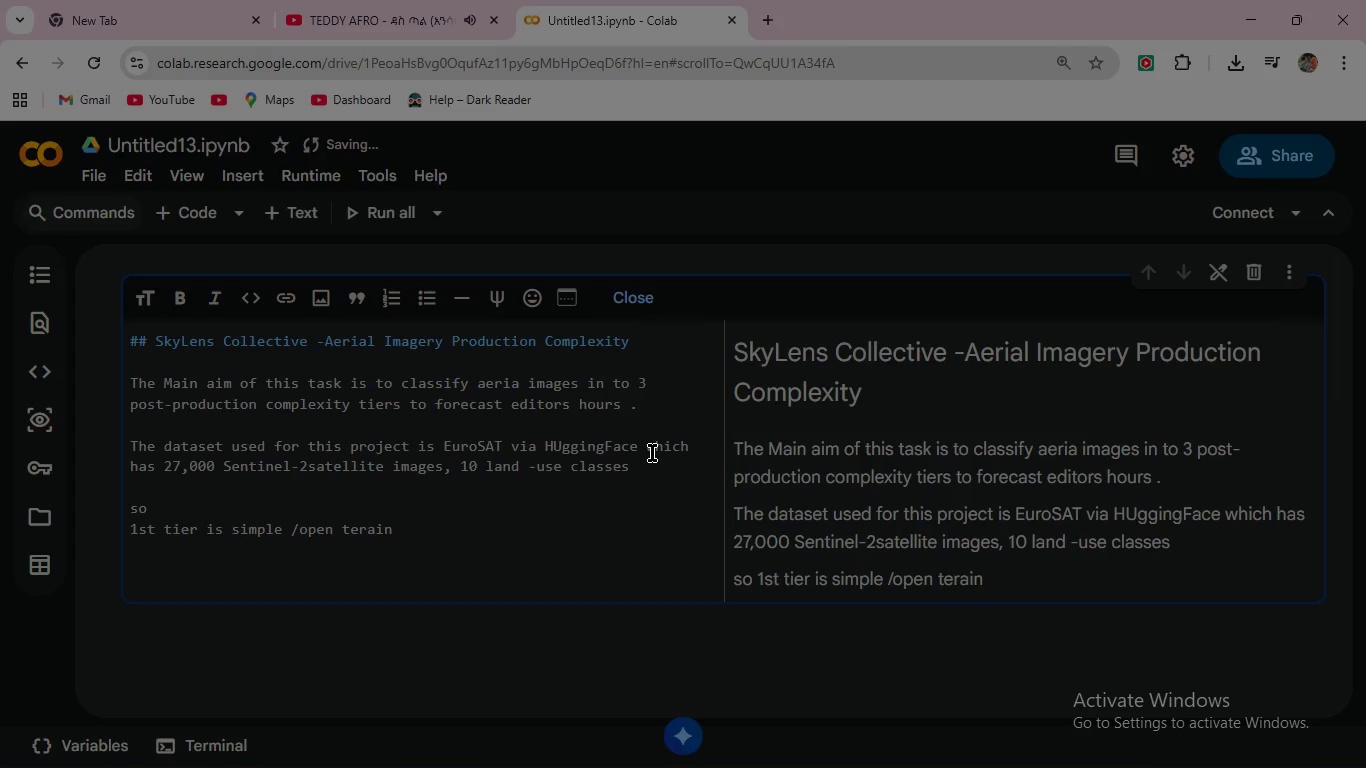 
hold_key(key=A, duration=0.31)
 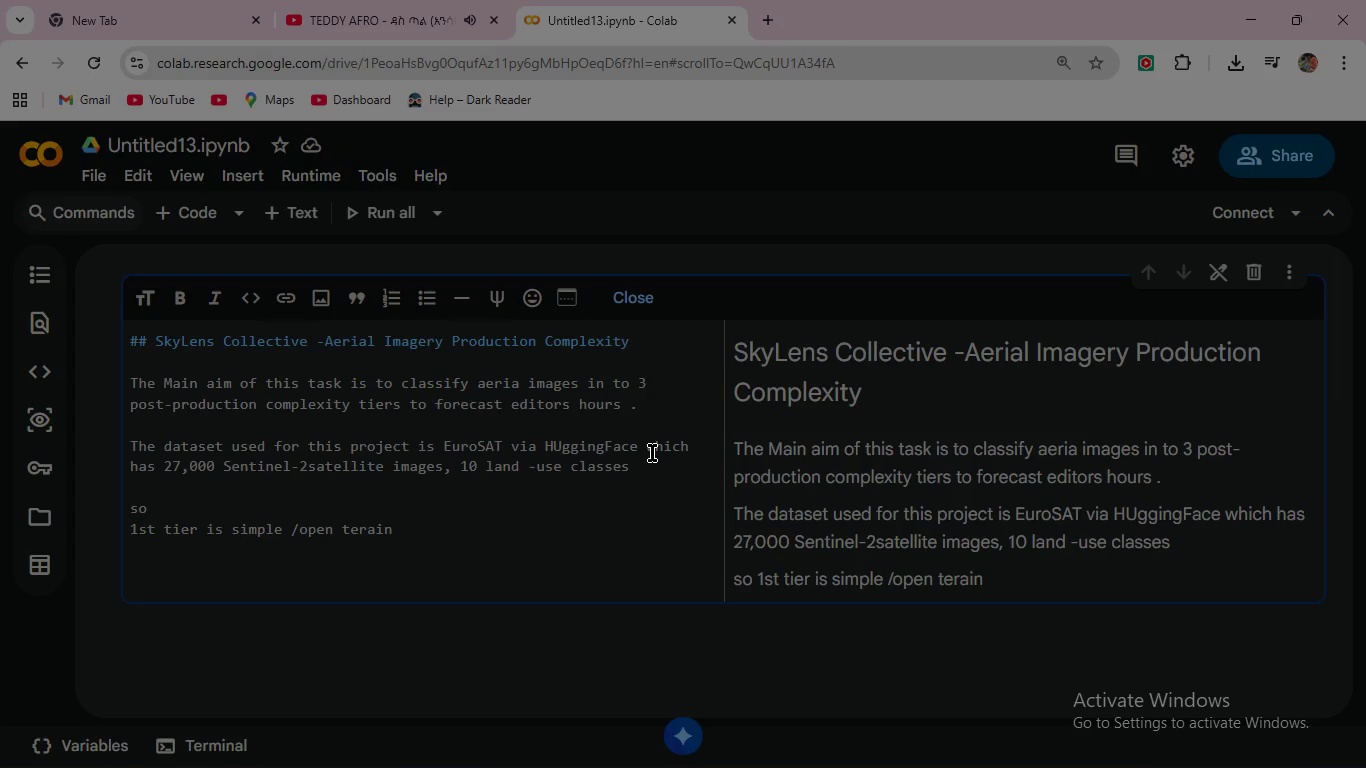 
type(l)
key(Backspace)
type(which are AnnualCrop)
 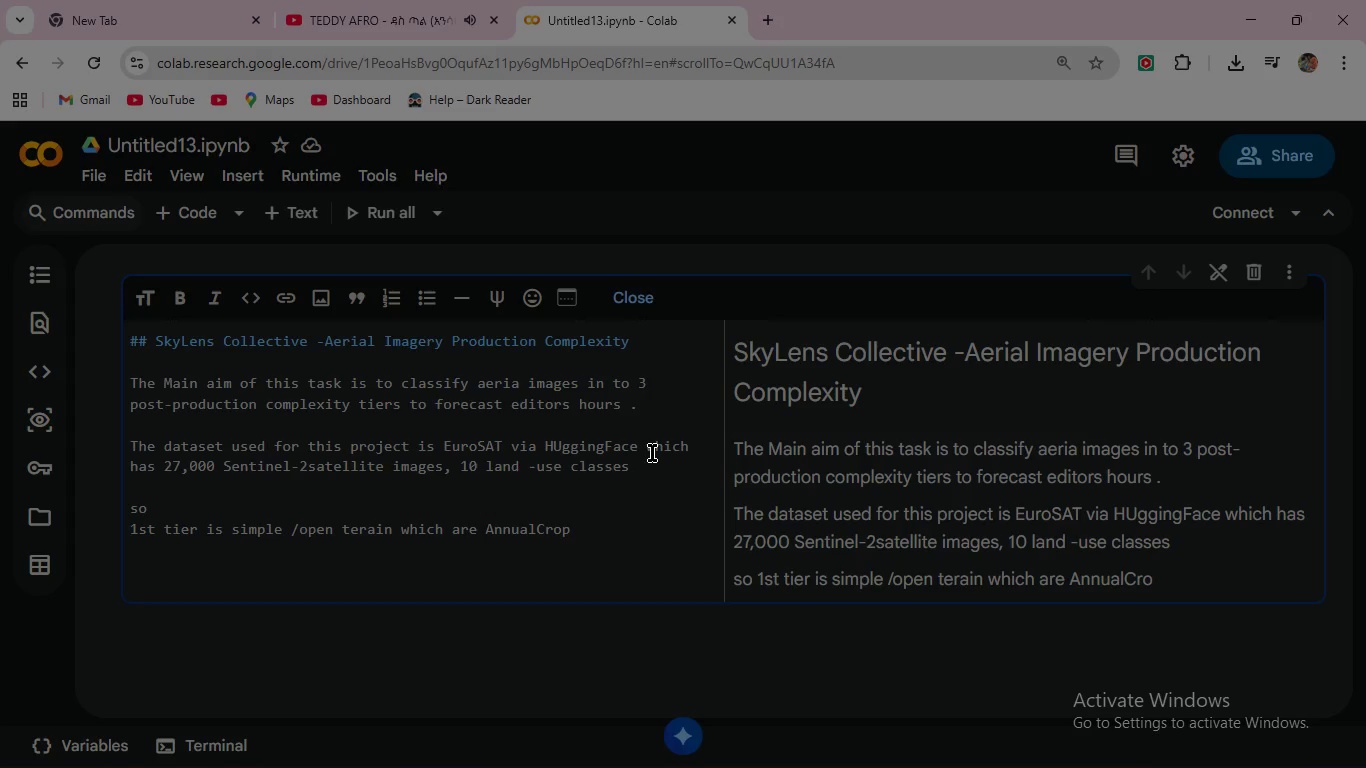 
type(,pasture)
 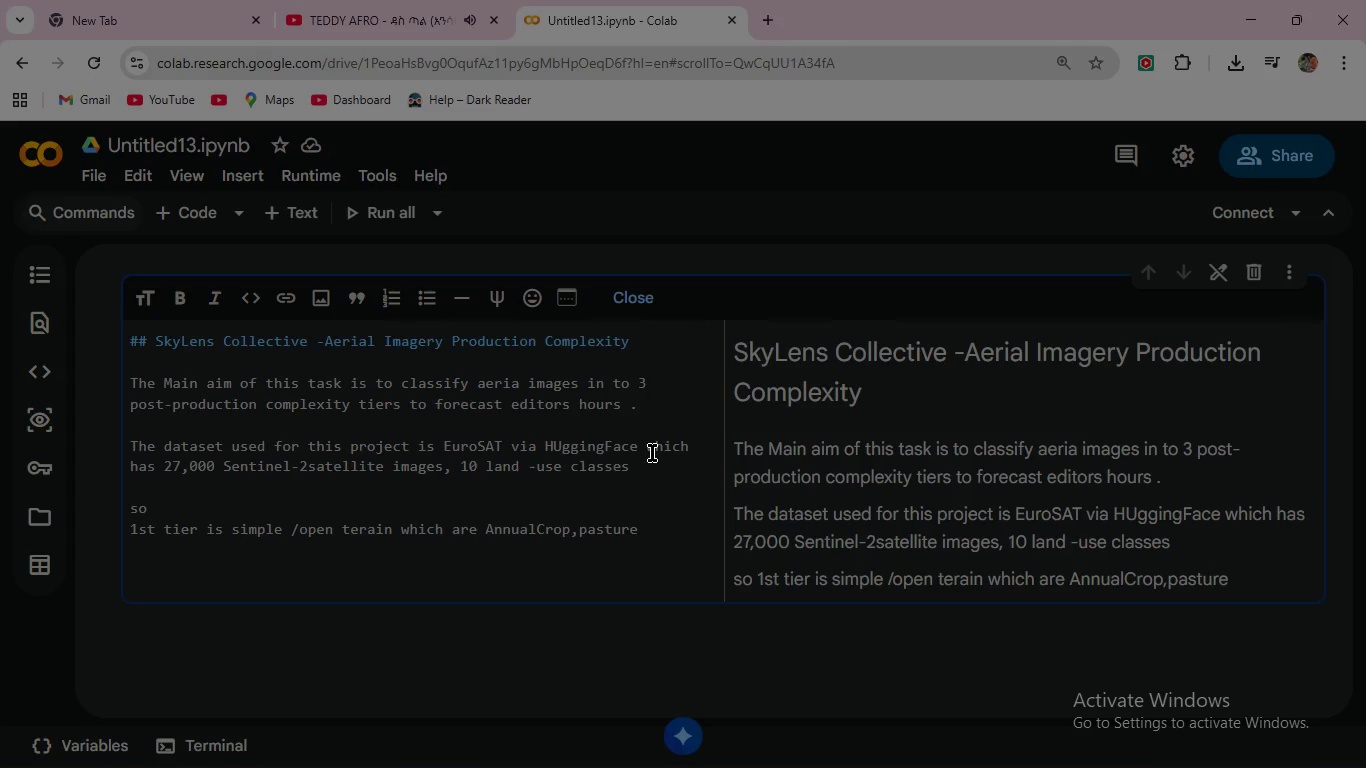 
type(,SeaLakes,)
 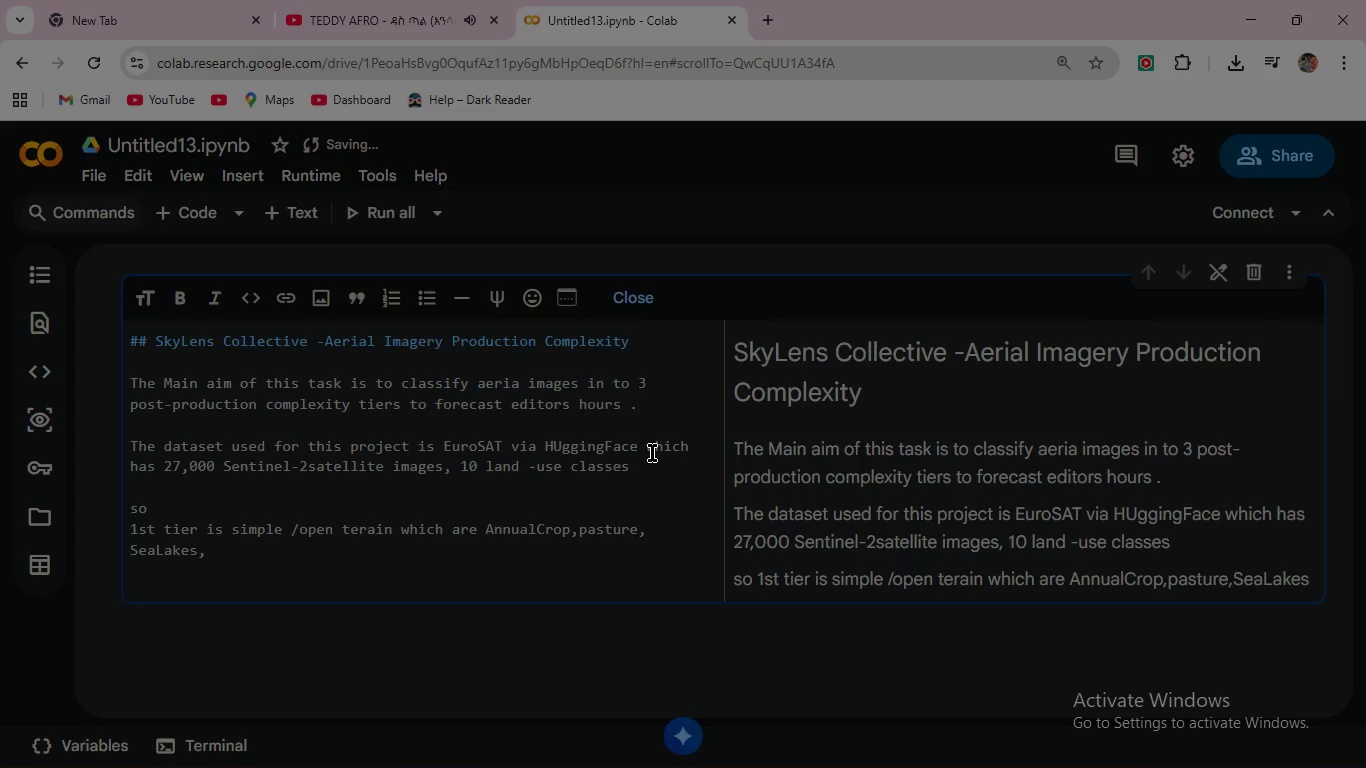 
type(Herbaceous vegetation)
 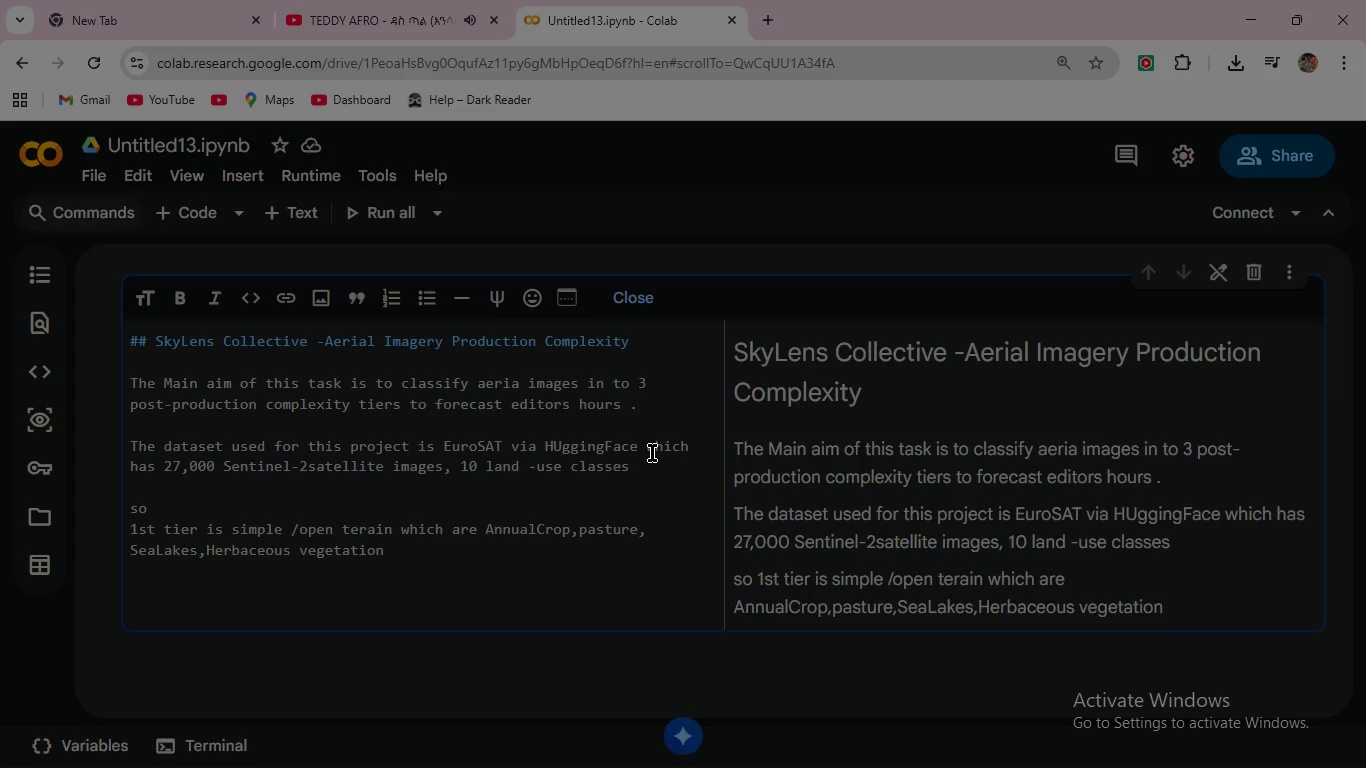 
wait(7.47)
 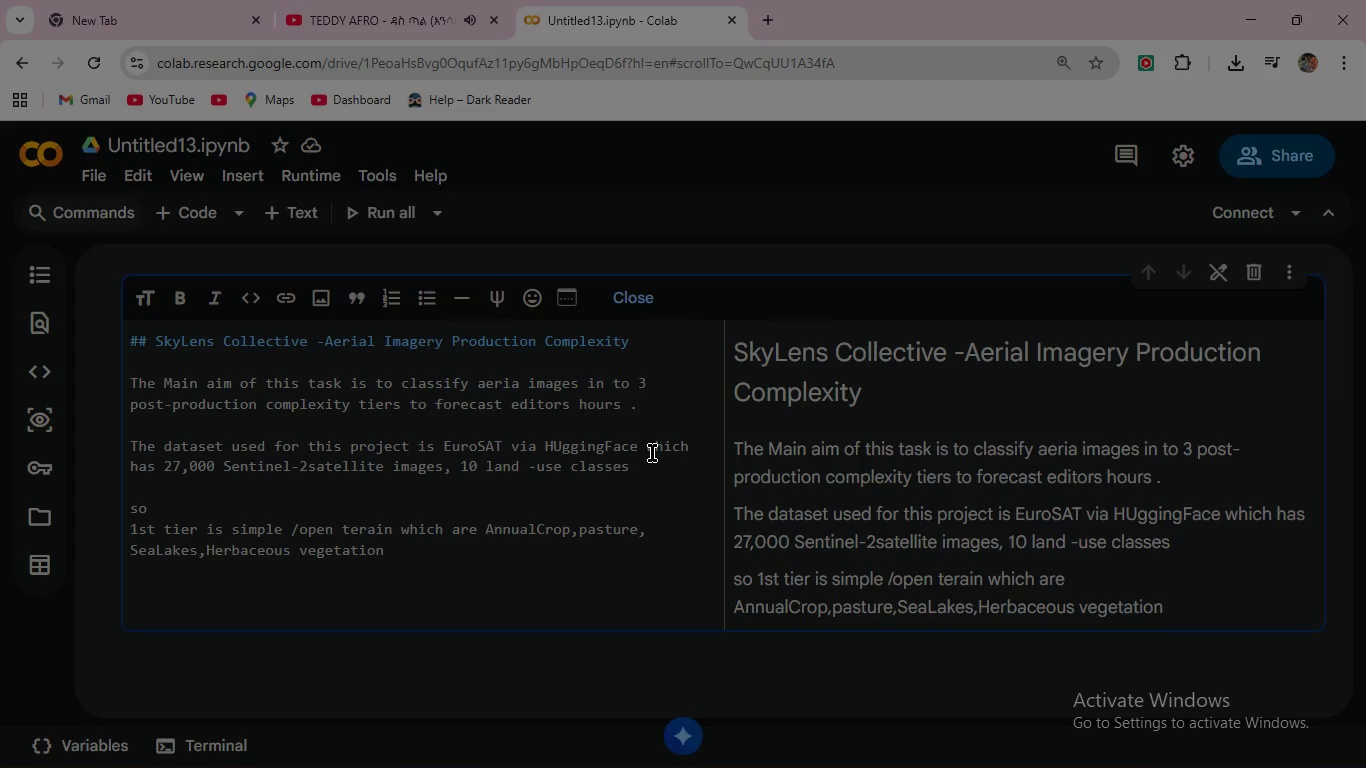 
type( so editor hr 2-4hr )
 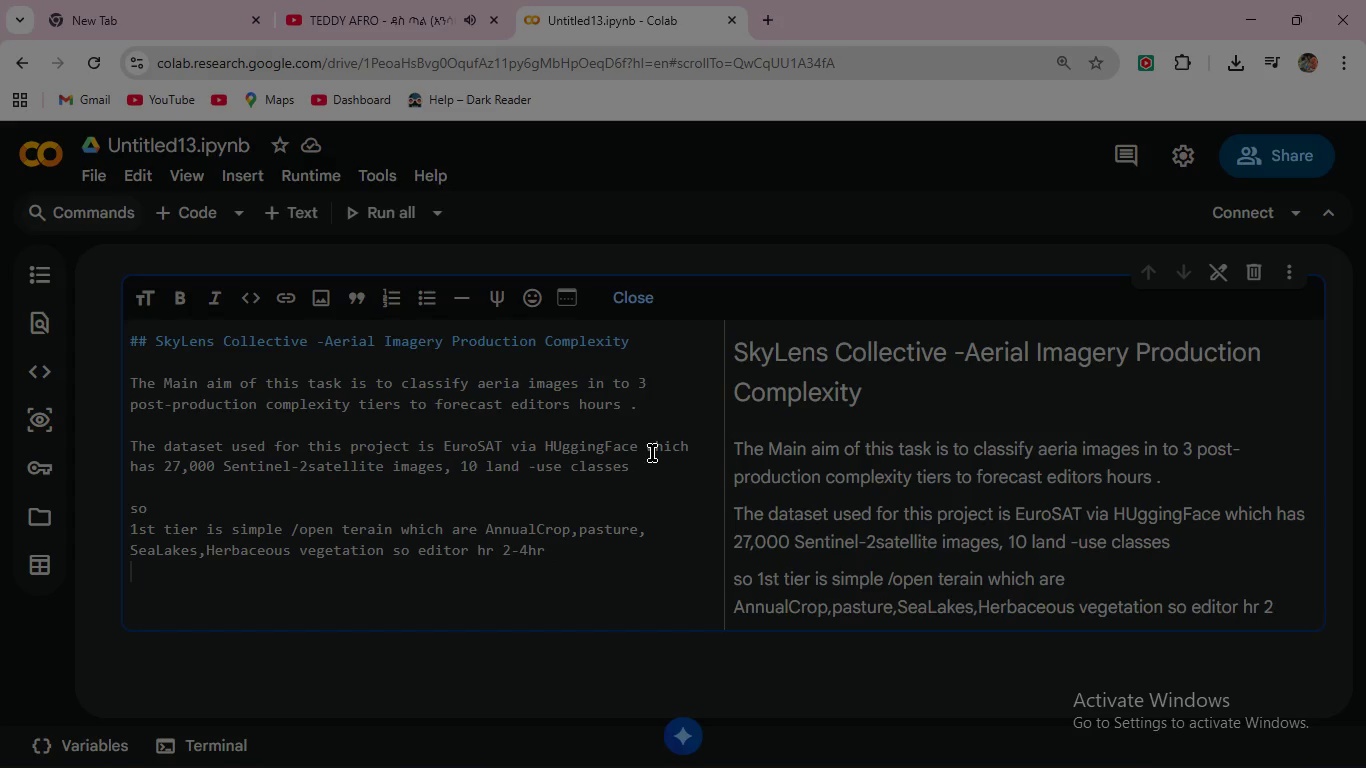 
key(Enter)
 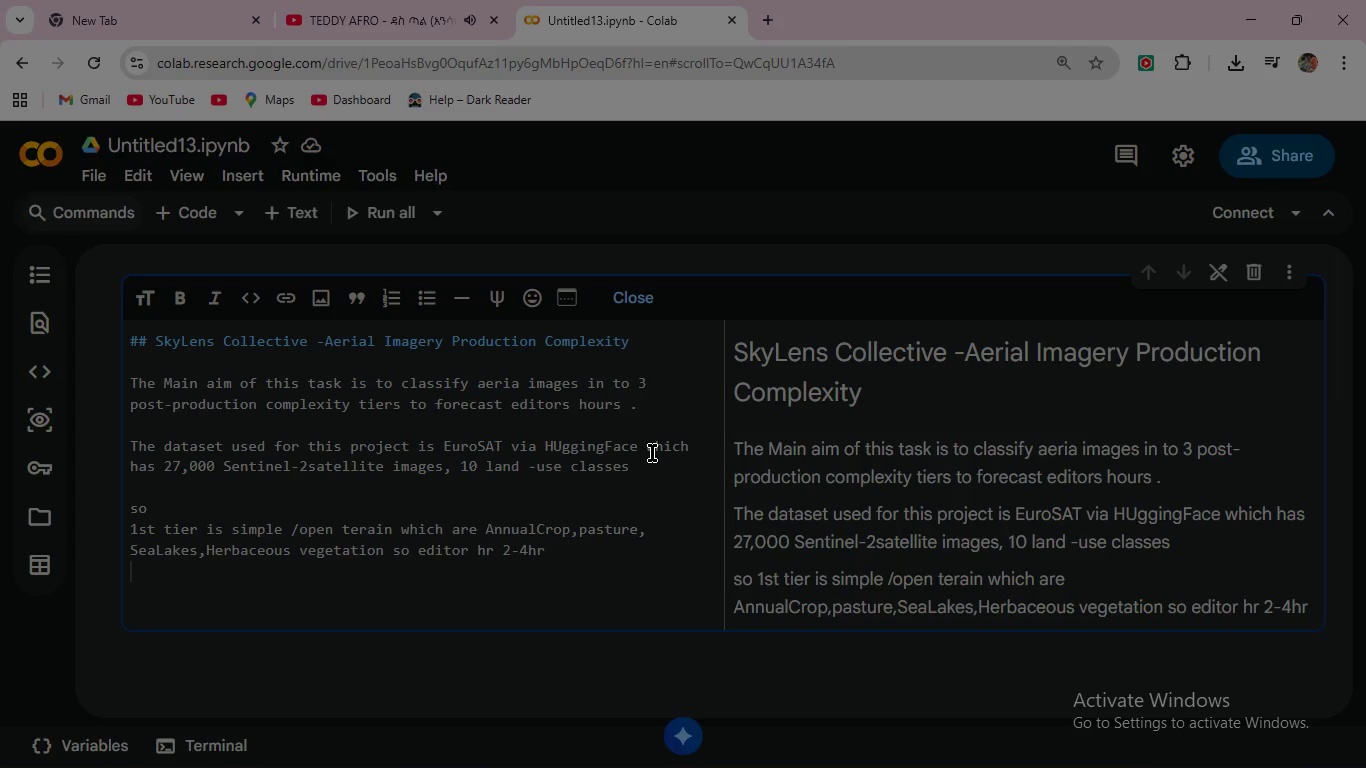 
wait(8.59)
 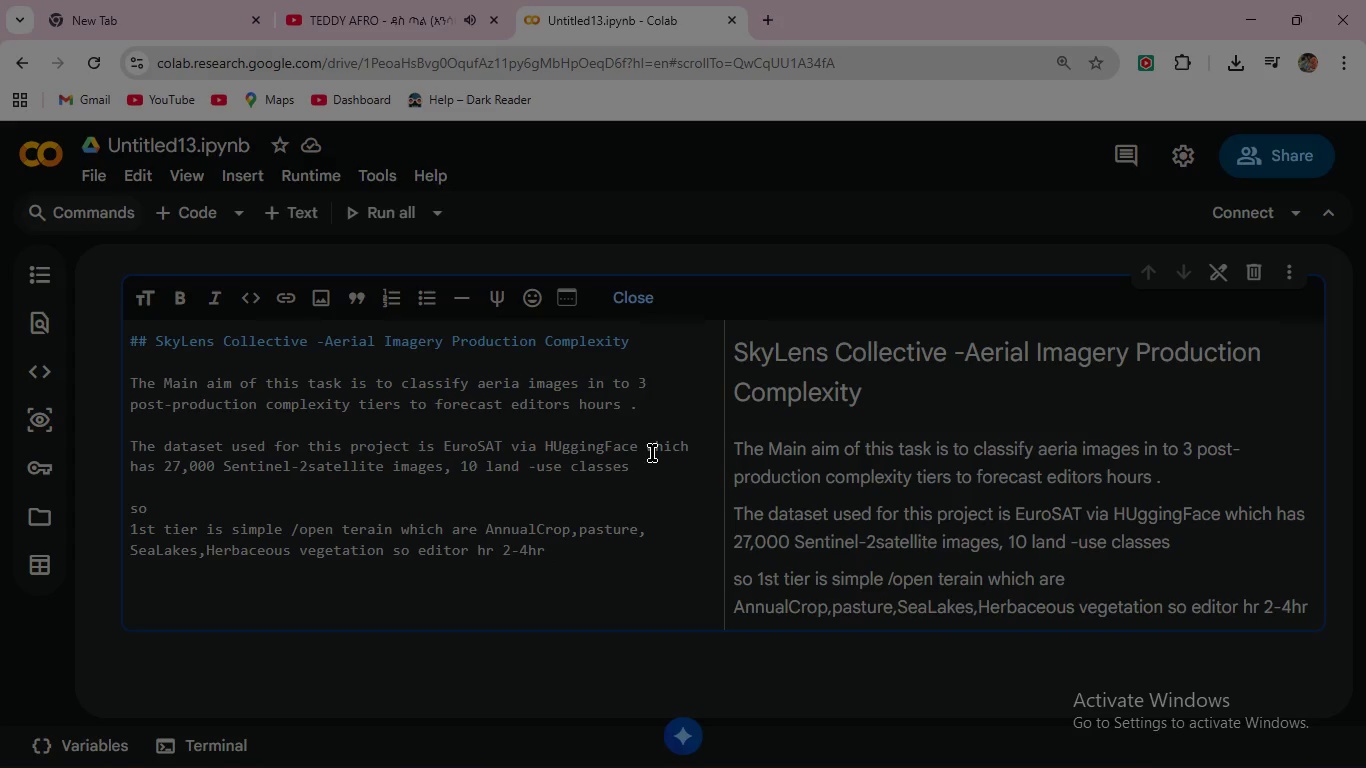 
type(Second Tier is Moderate/)
 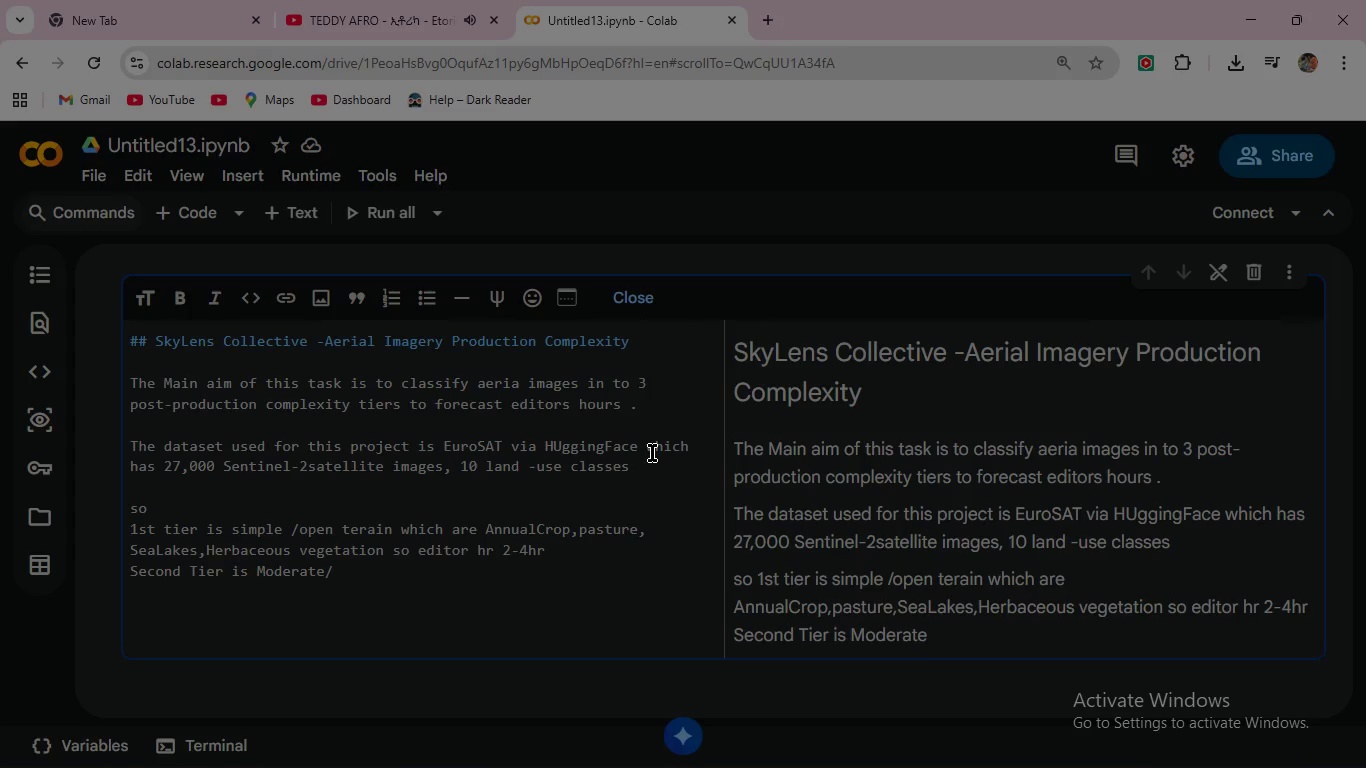 
type(Suburban which are Highway,River,PermanentCrop, Residential so editor hr)
 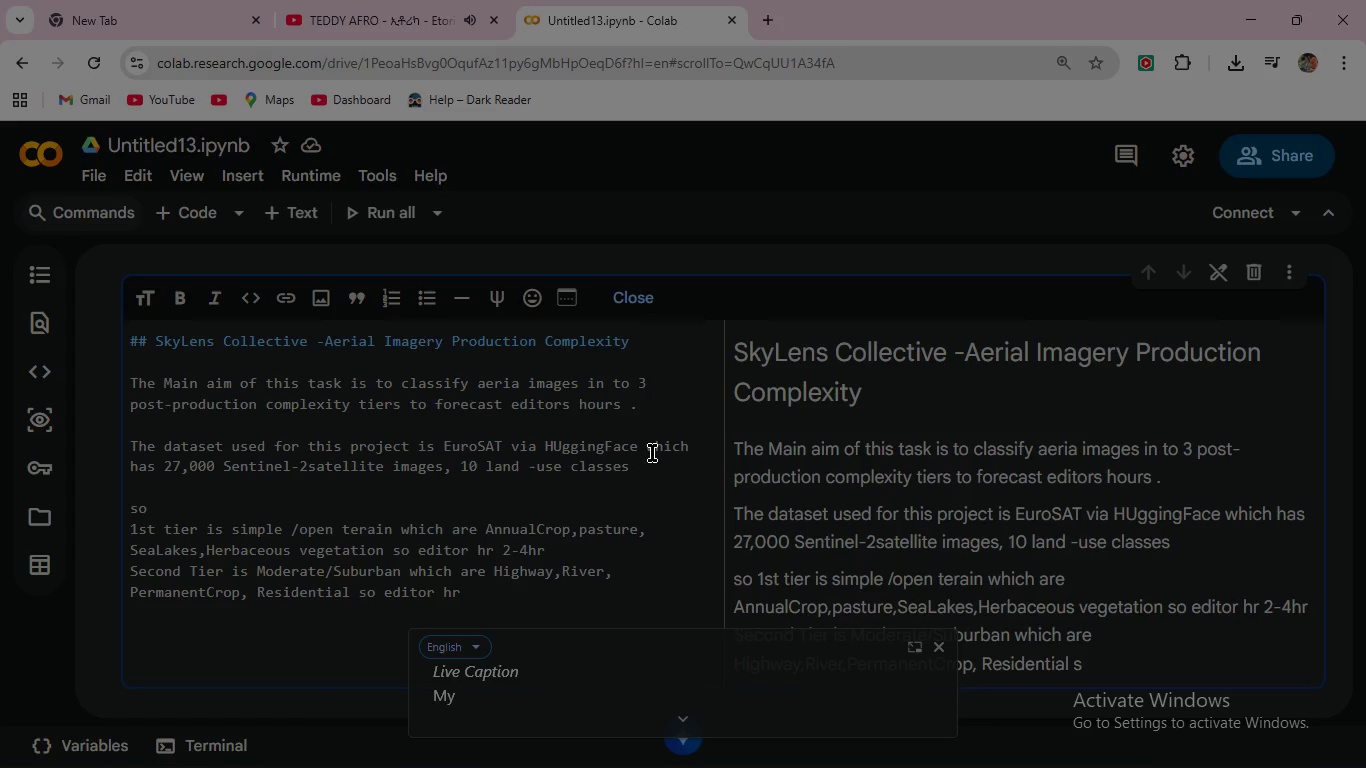 
wait(12.97)
 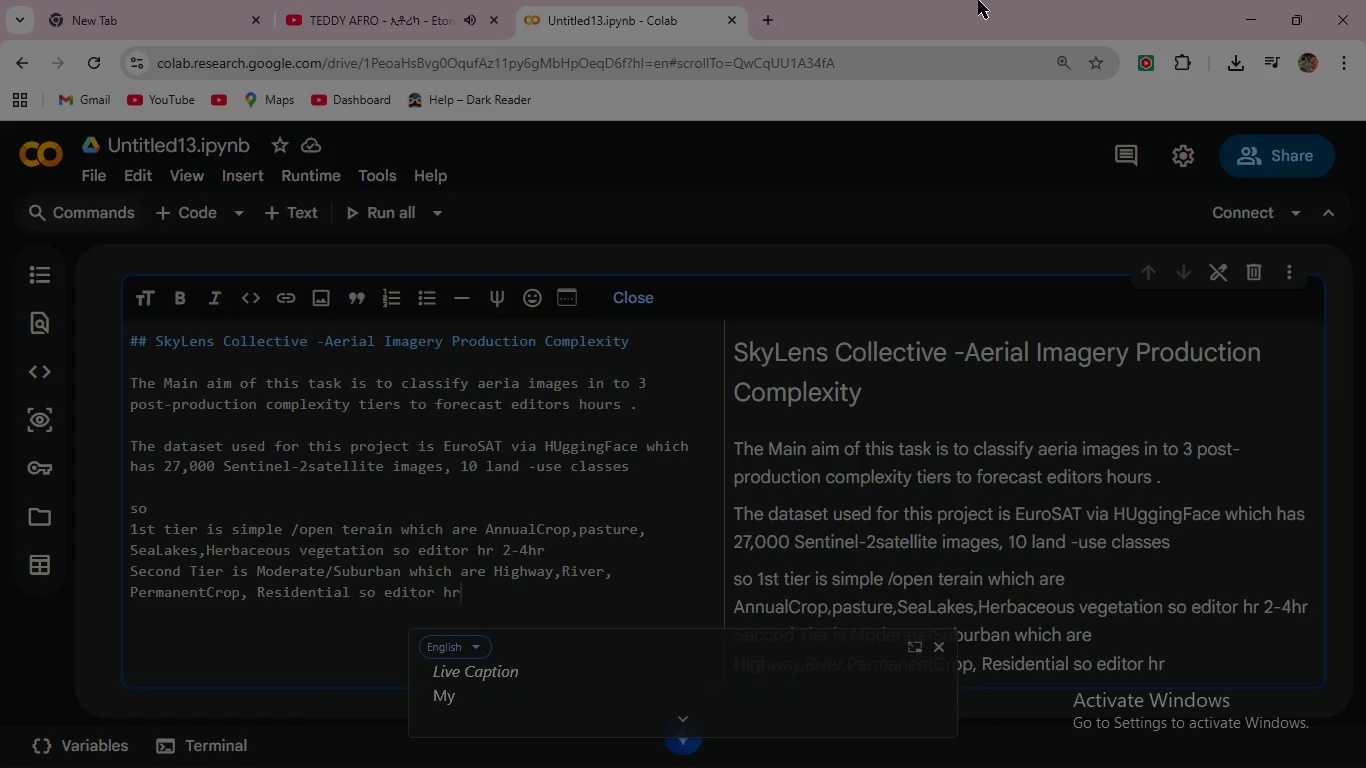 
left_click([942, 646])
 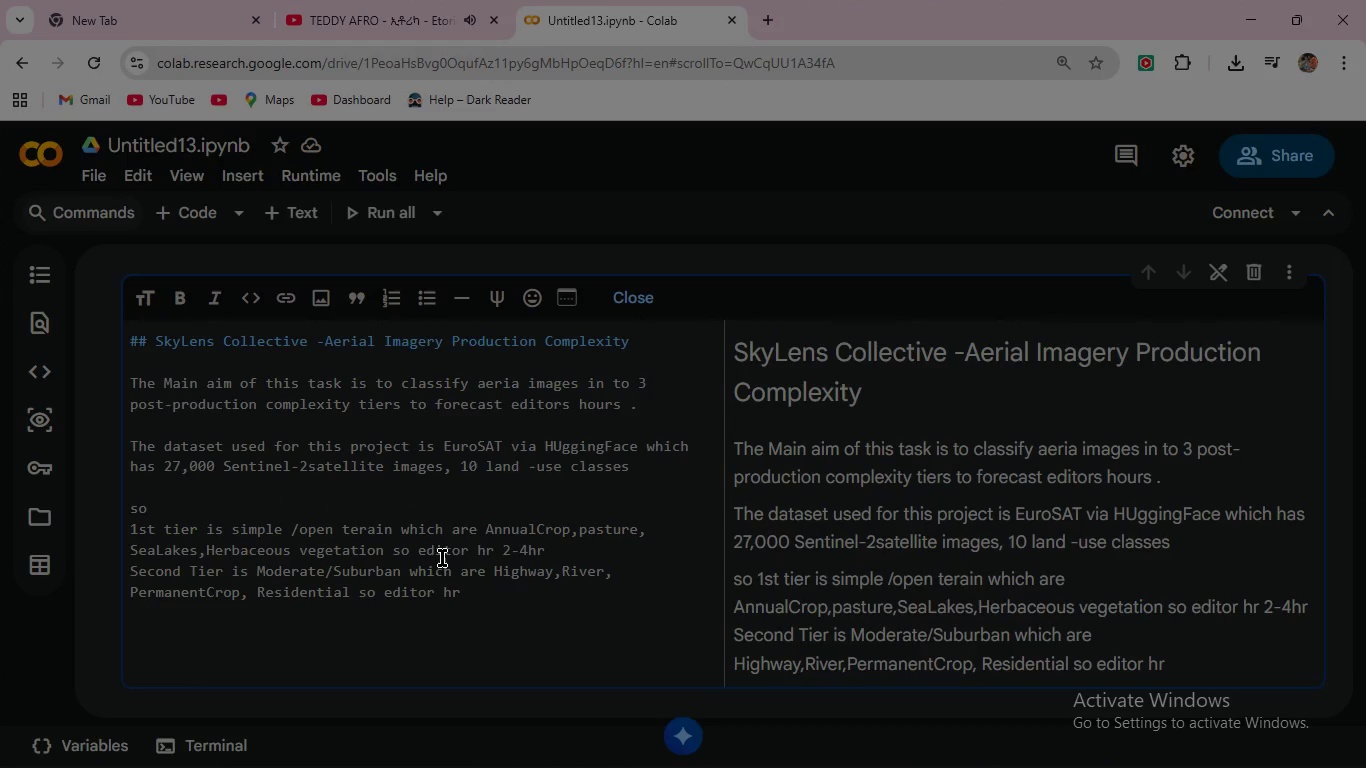 
left_click_drag(start_coordinate=[392, 552], to_coordinate=[569, 548])
 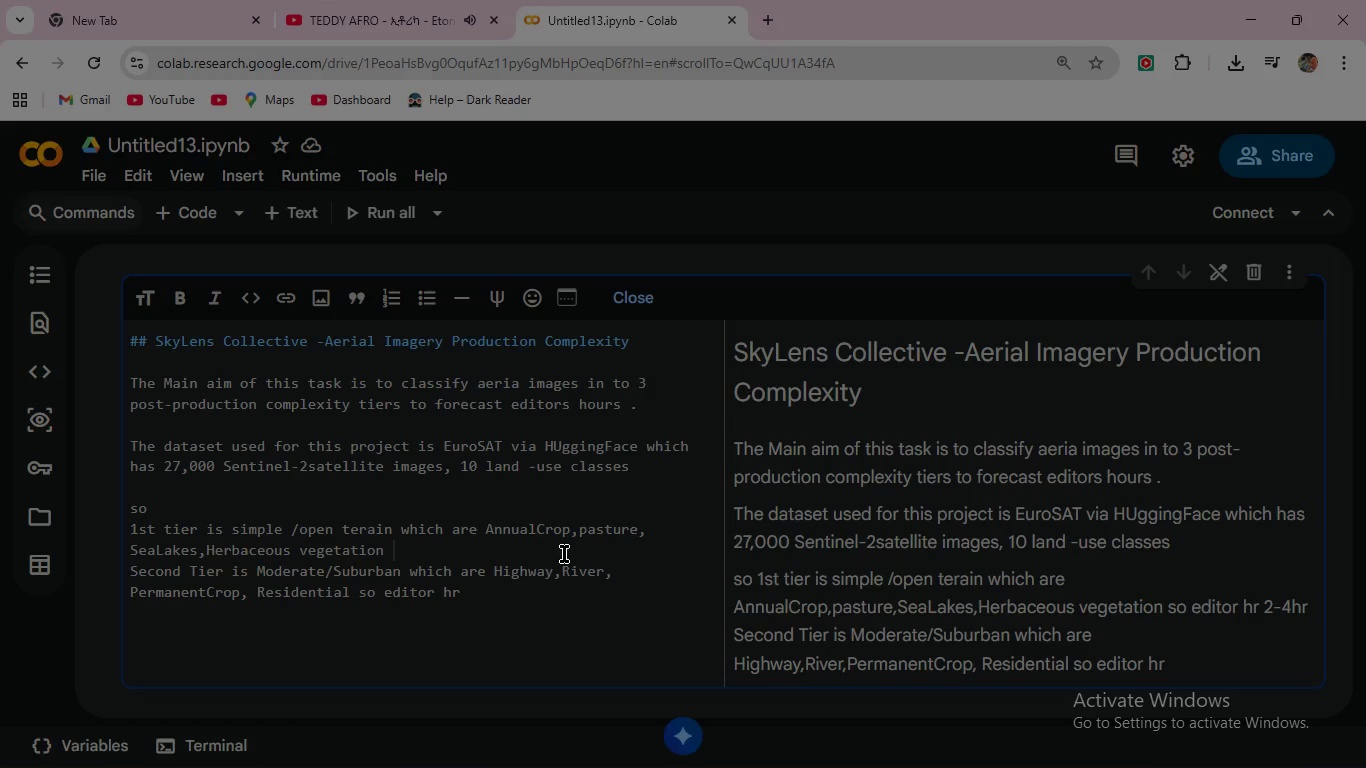 
key(Backspace)
 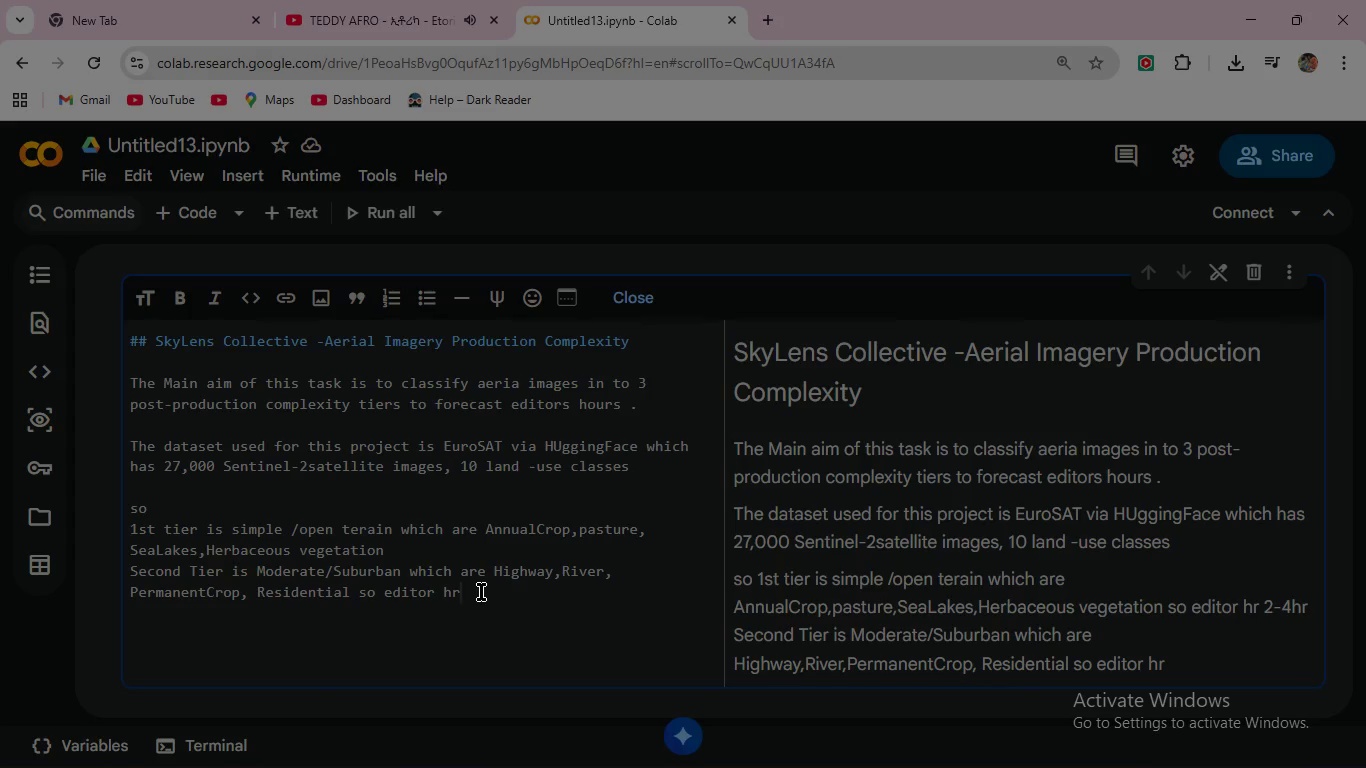 
left_click_drag(start_coordinate=[485, 594], to_coordinate=[356, 593])
 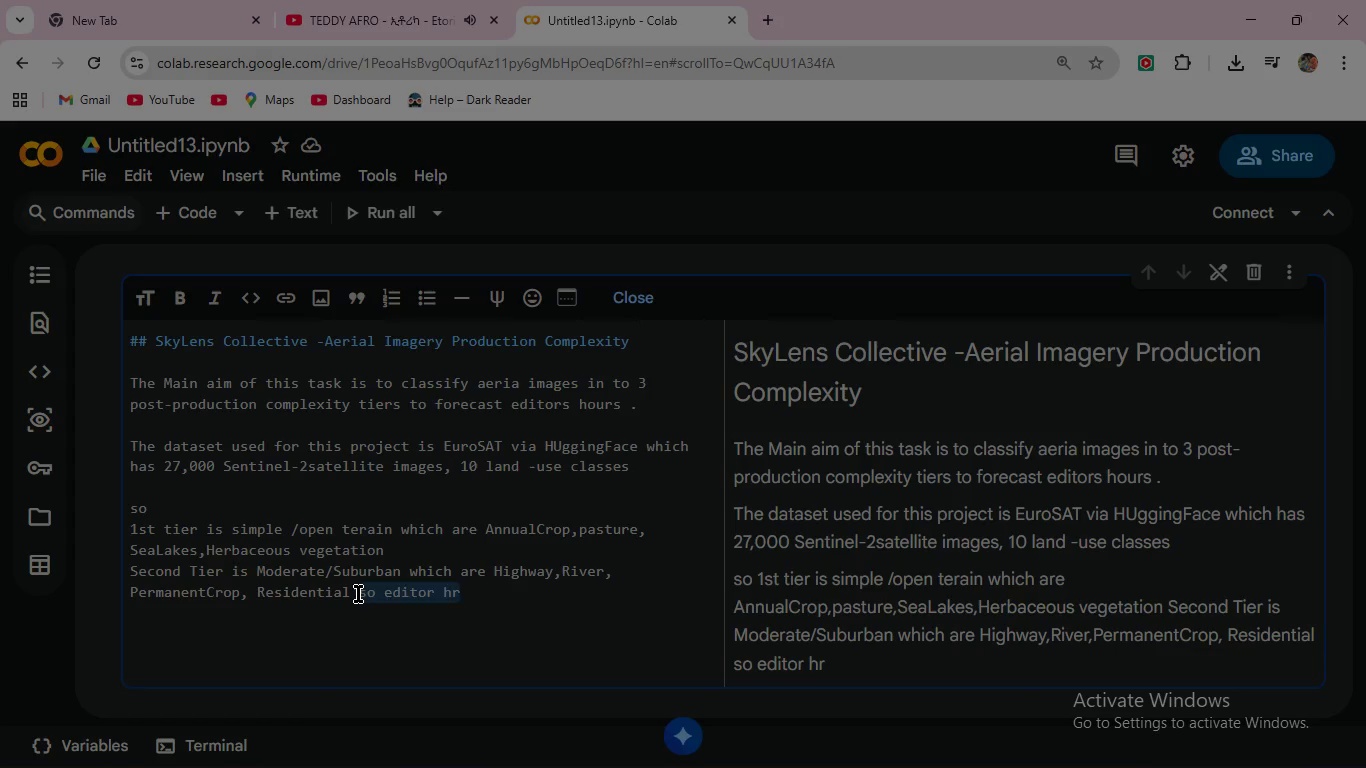 
key(Backspace)
 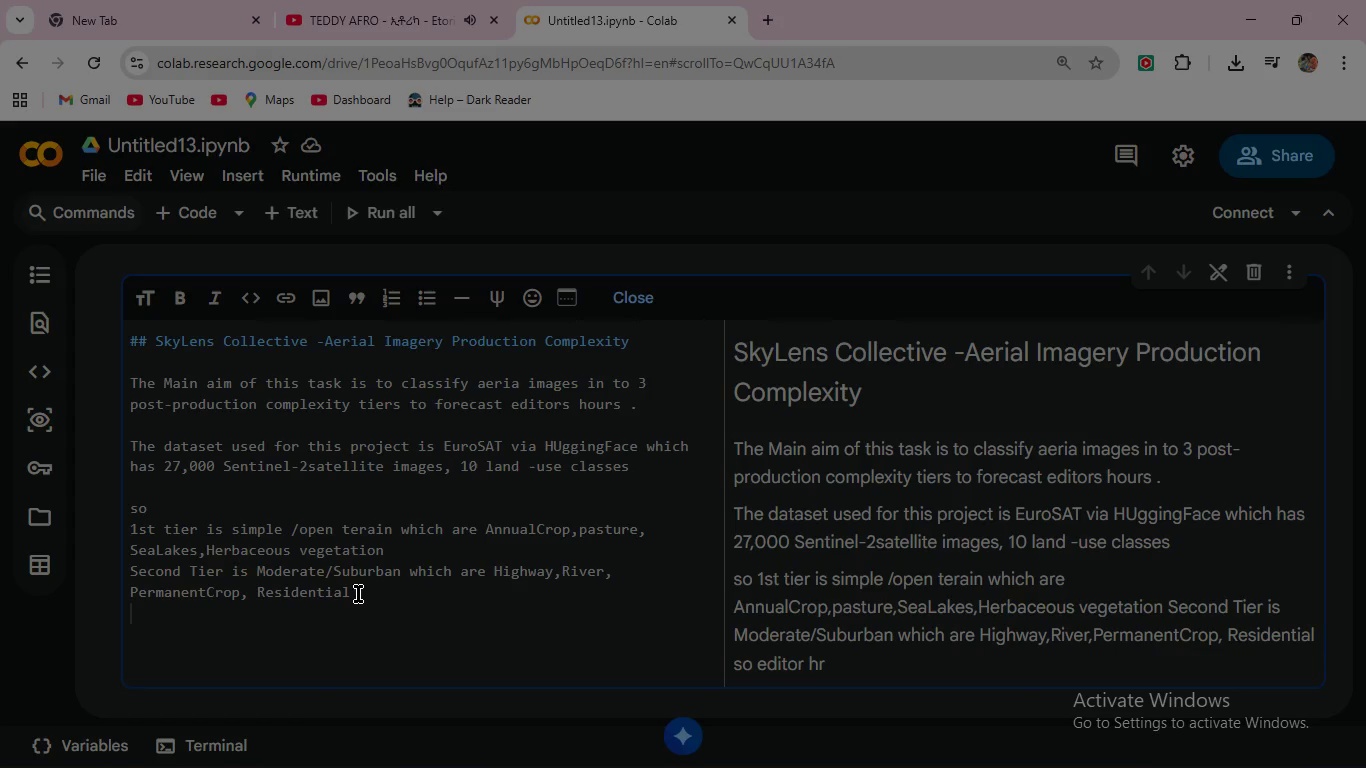 
key(Enter)
 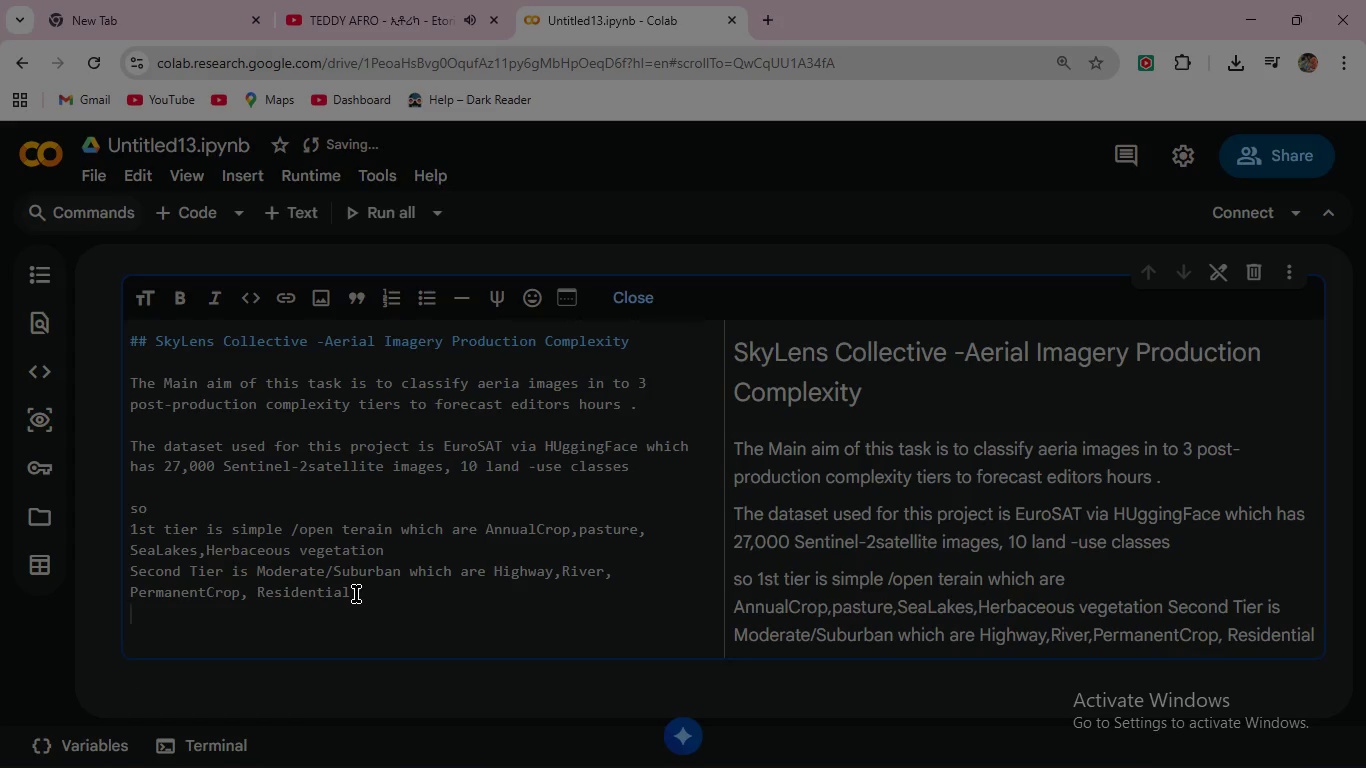 
key(Enter)
 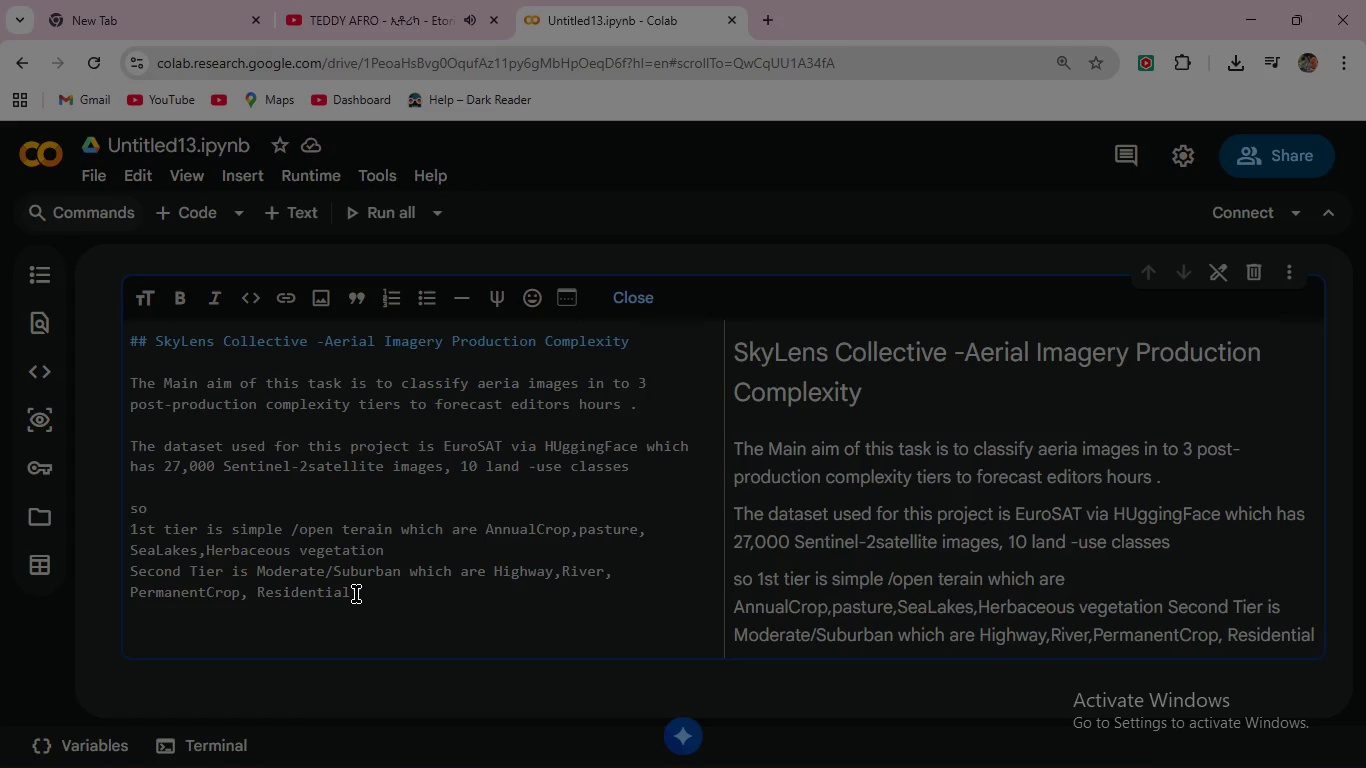 
wait(10.38)
 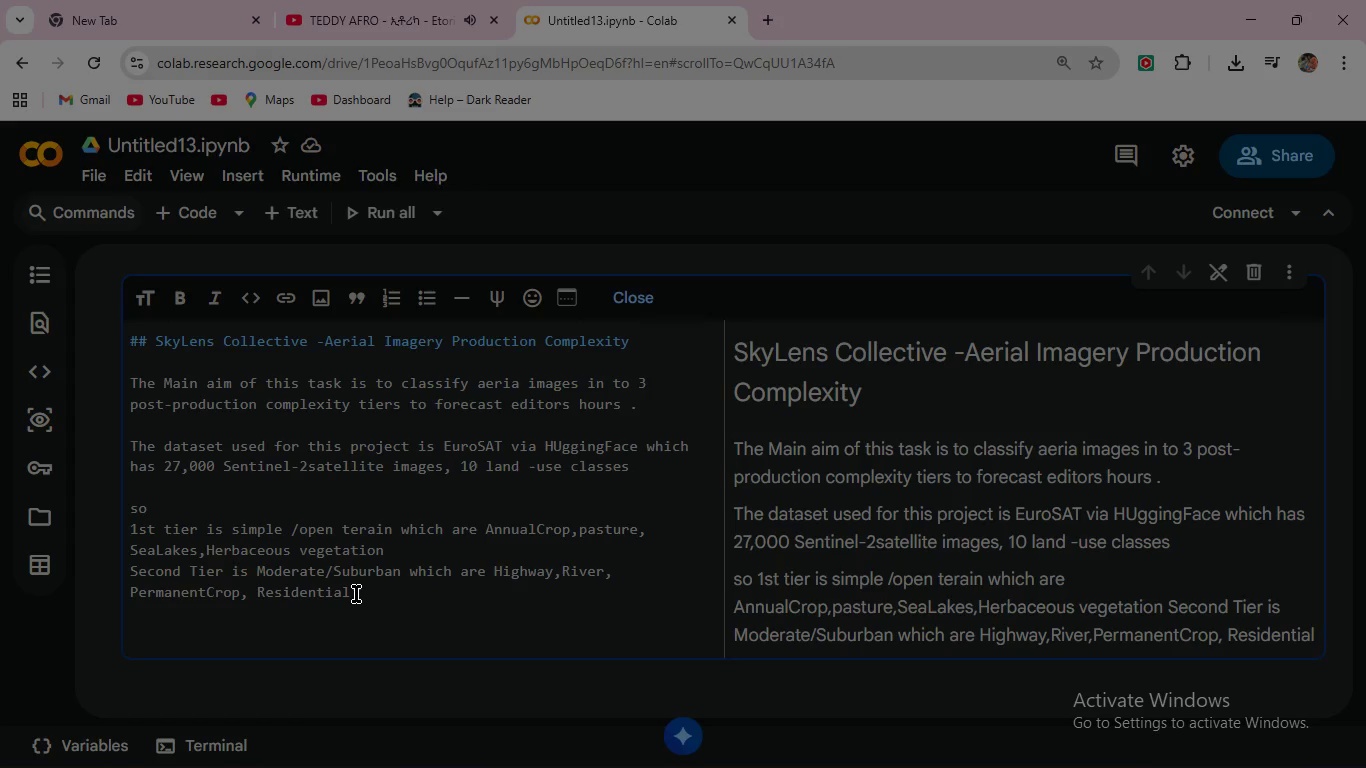 
key(3)
 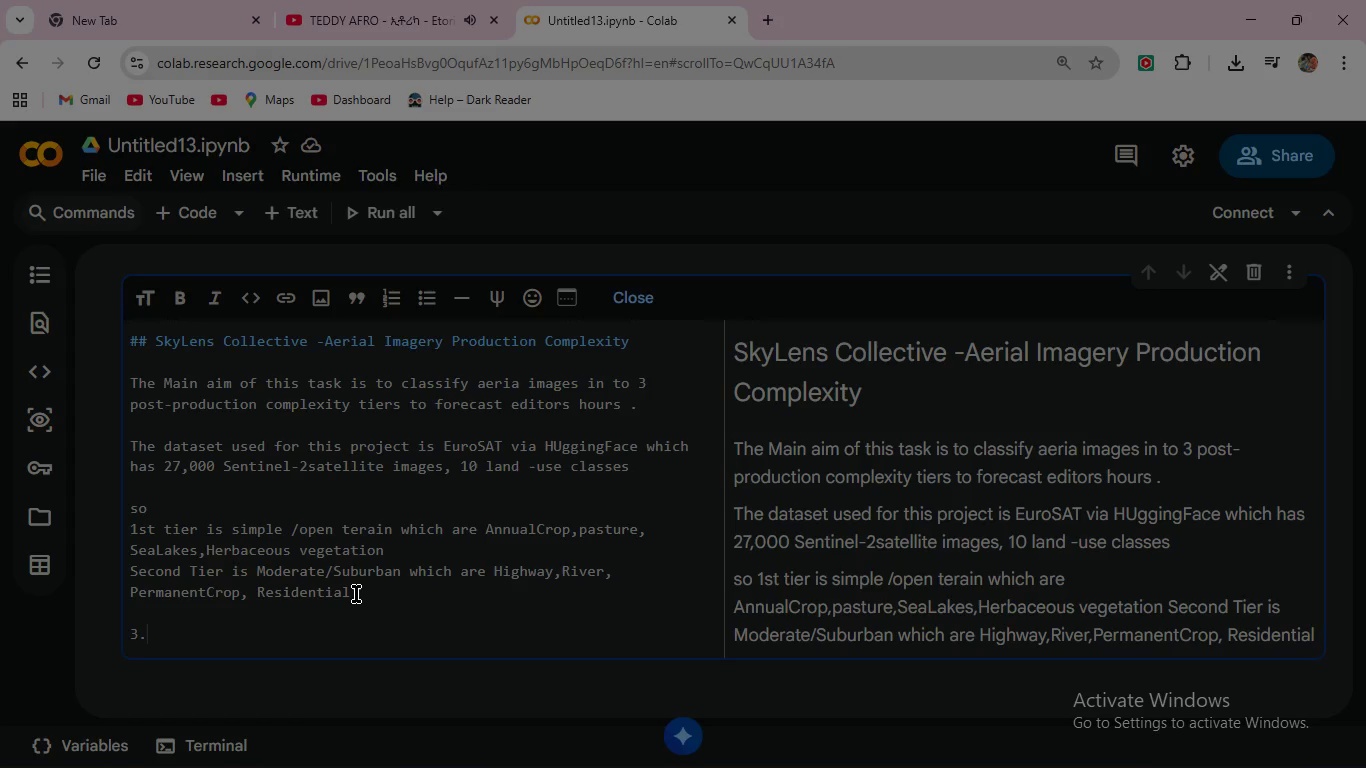 
key(Period)
 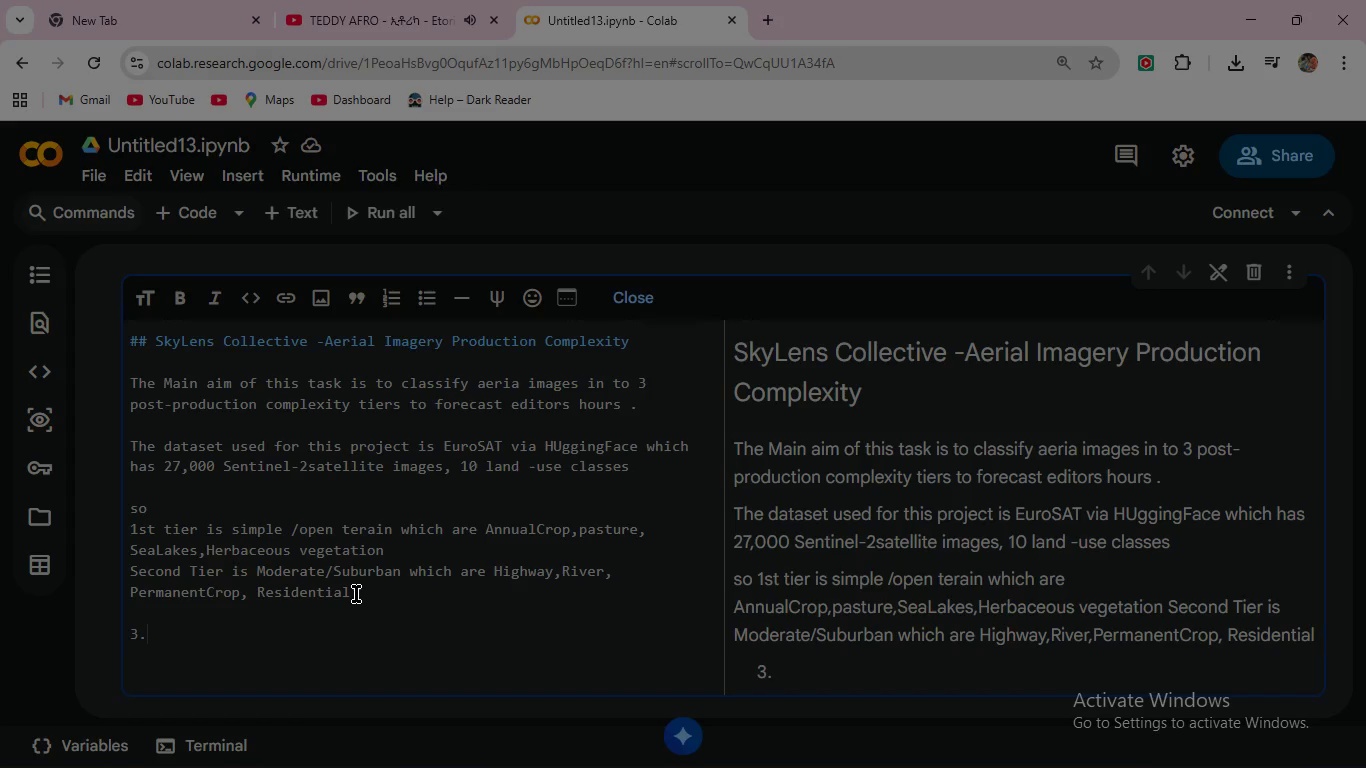 
type(High-Intensity)
 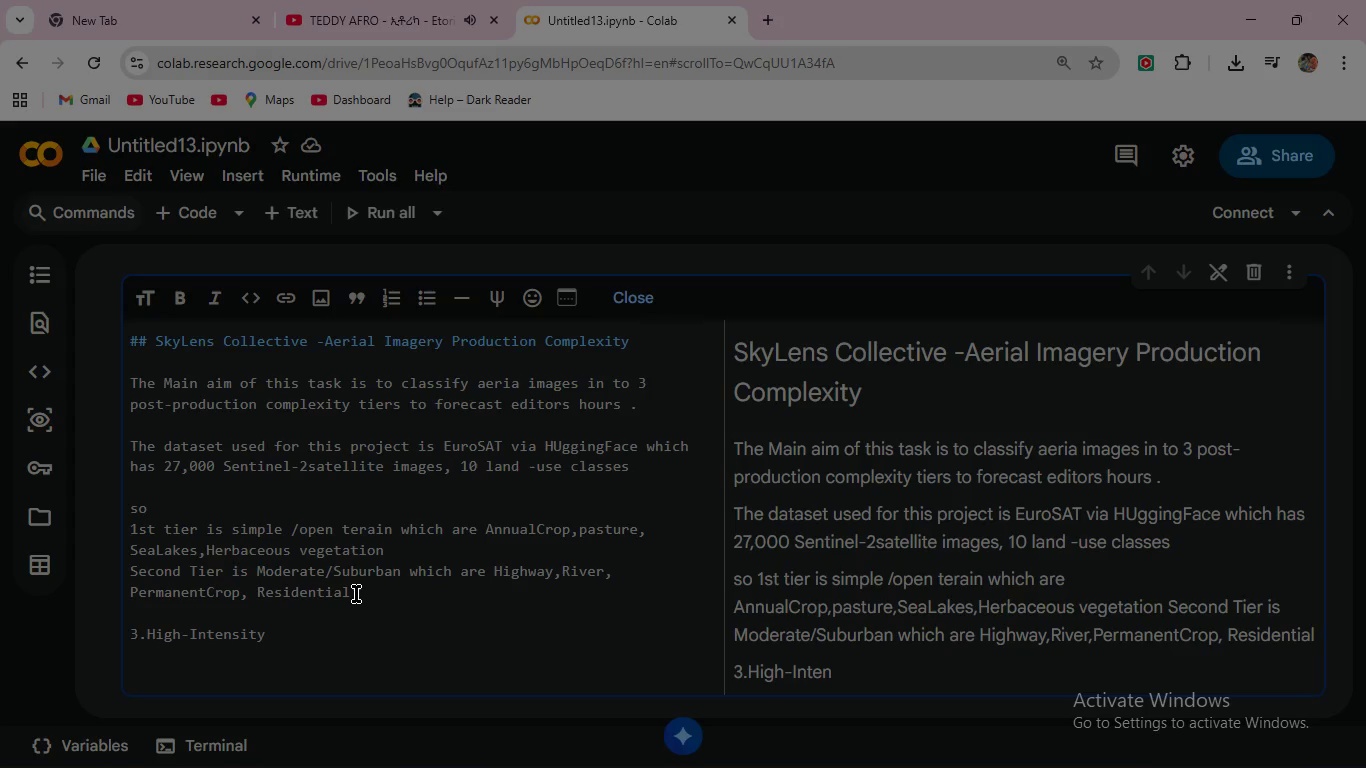 
wait(7.69)
 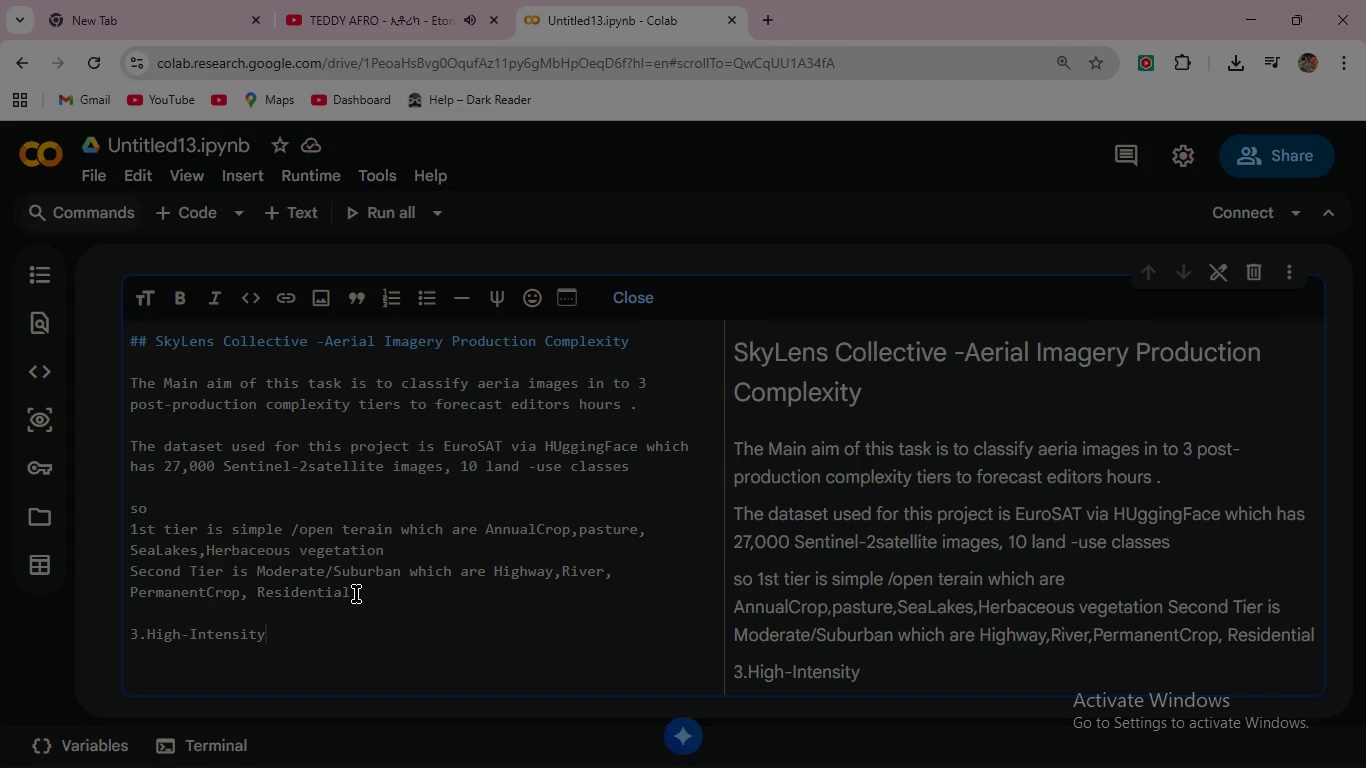 
left_click([143, 638])
 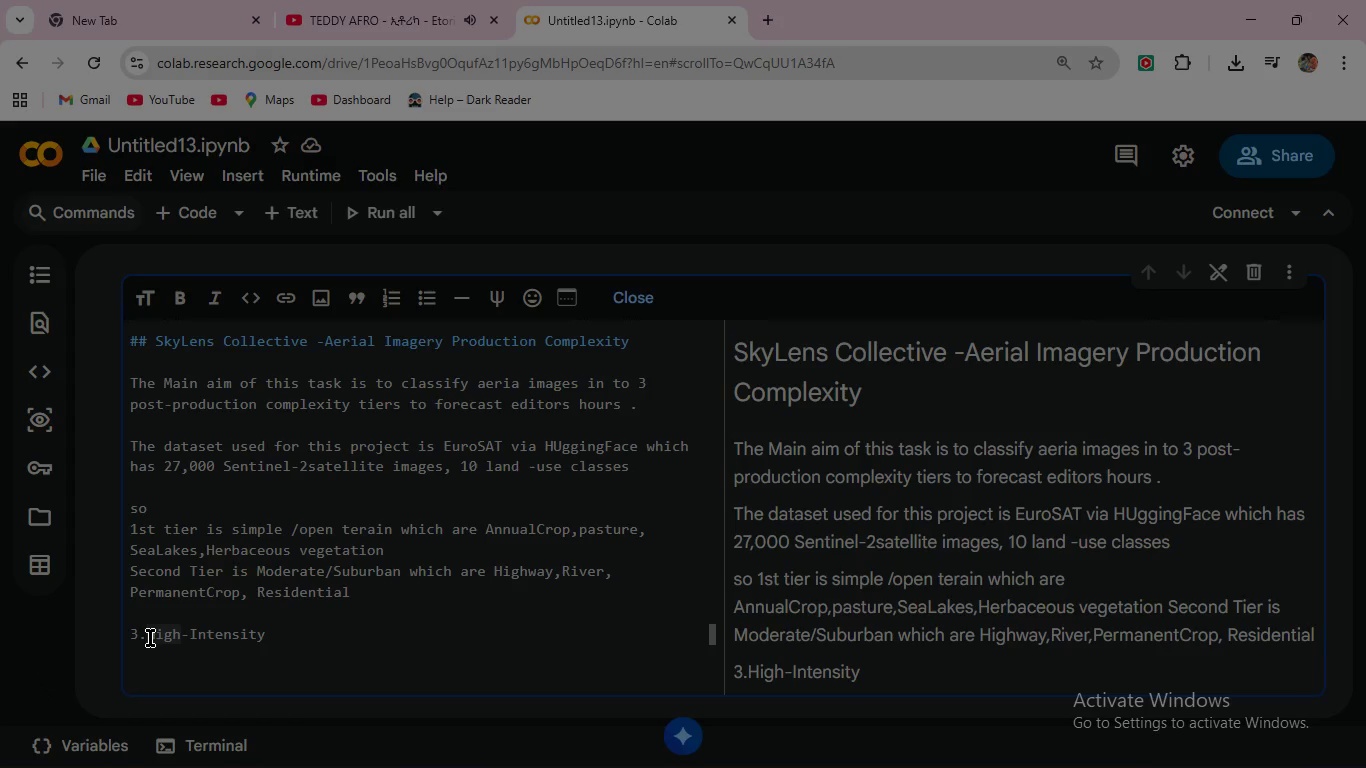 
key(Backspace)
 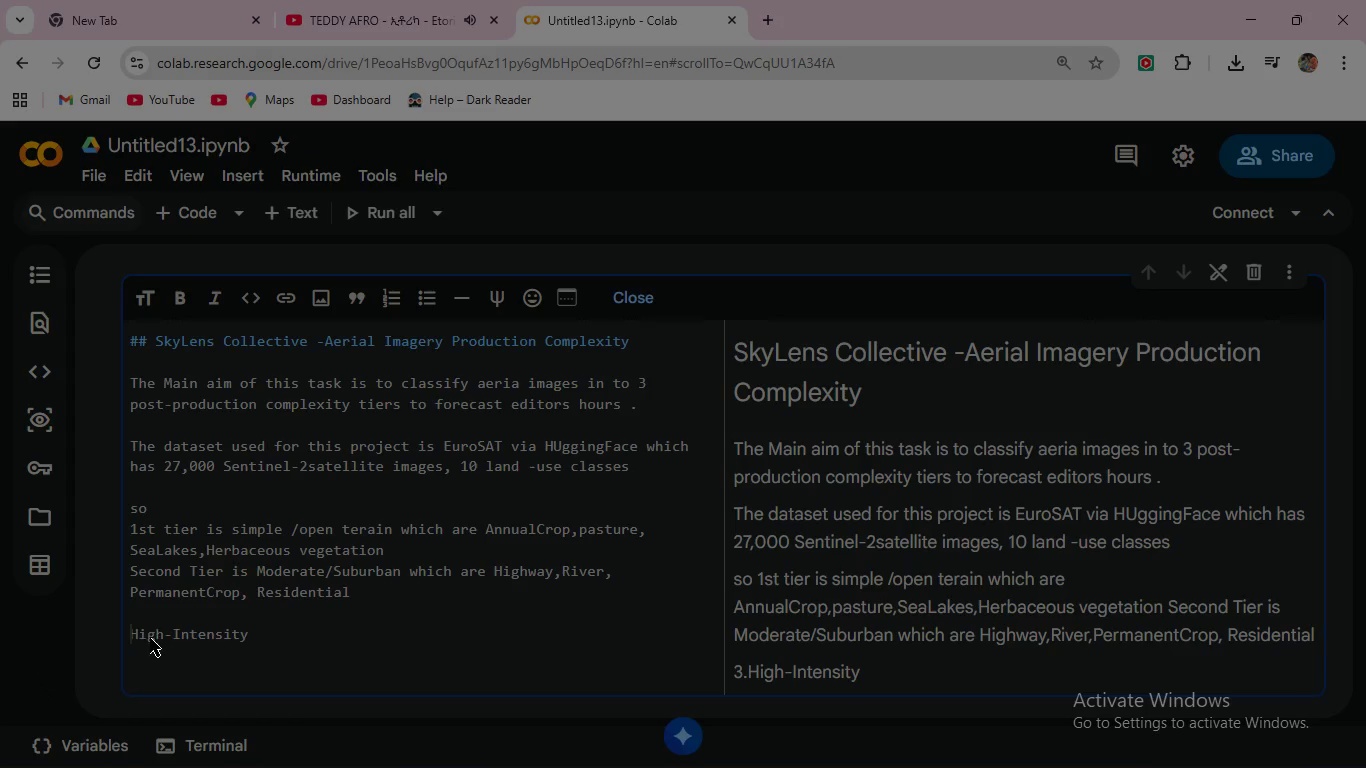 
key(Backspace)
 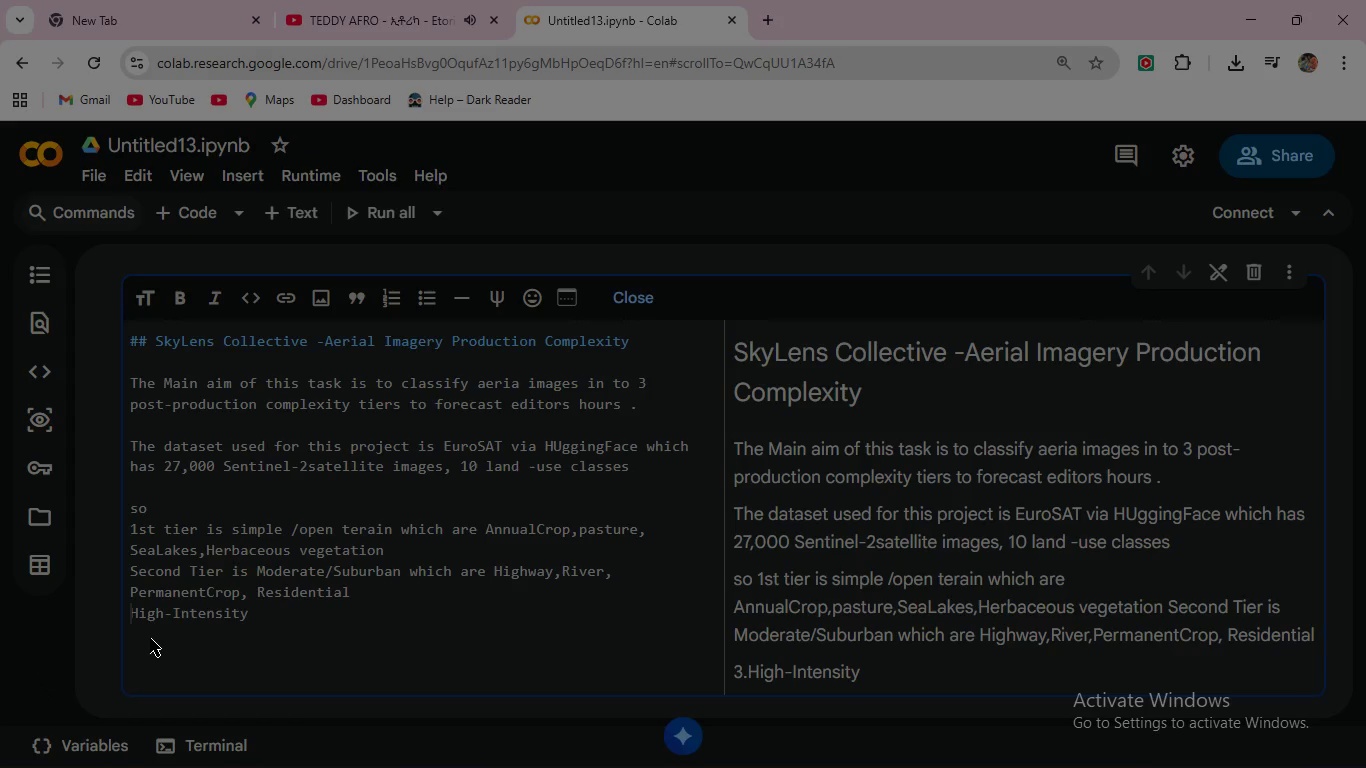 
key(Backspace)
 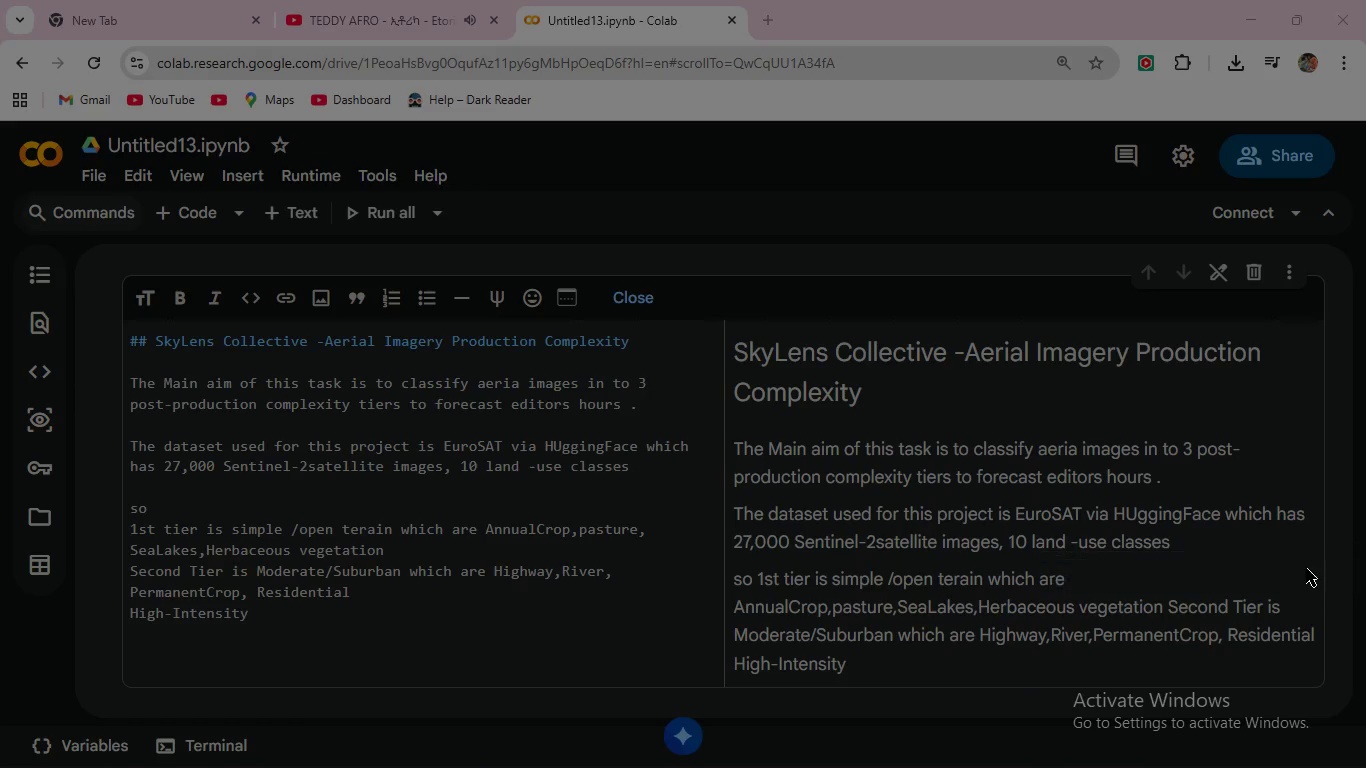 
wait(6.44)
 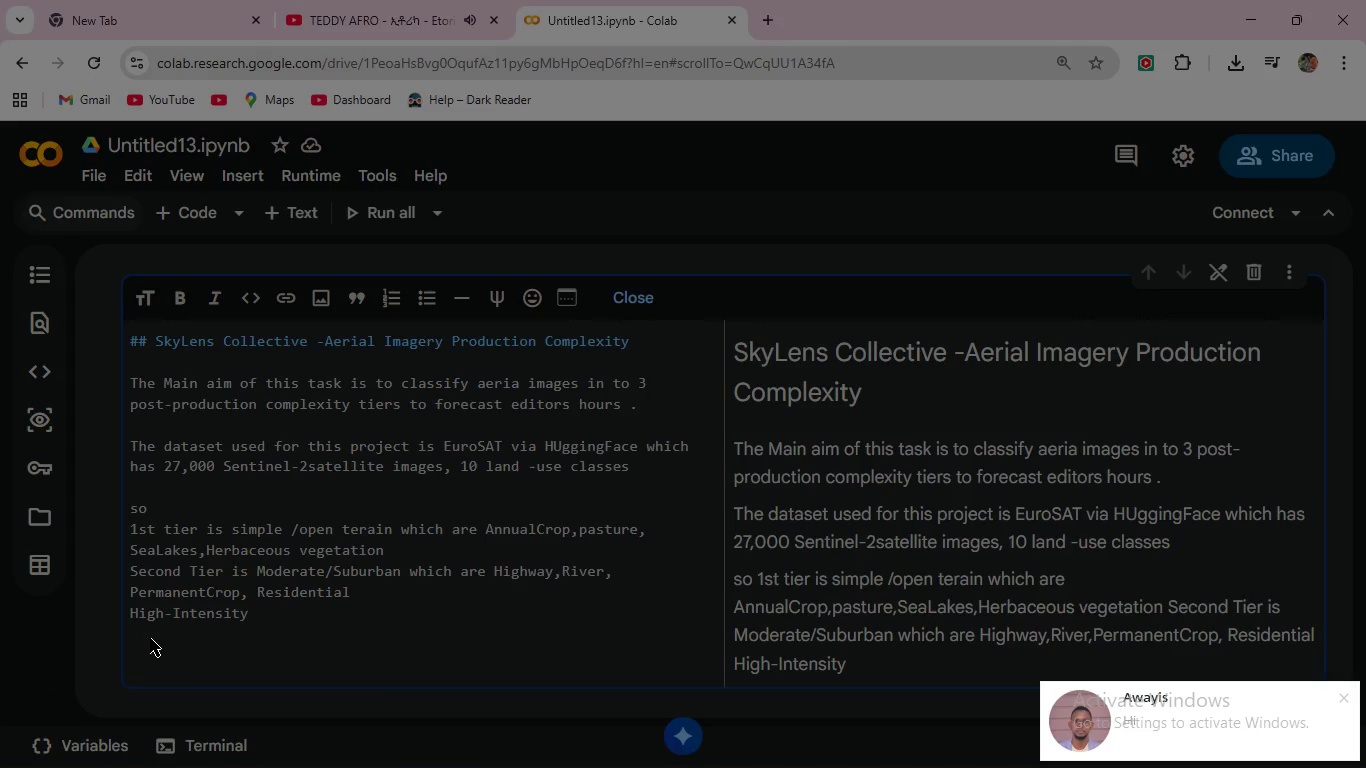 
left_click([305, 618])
 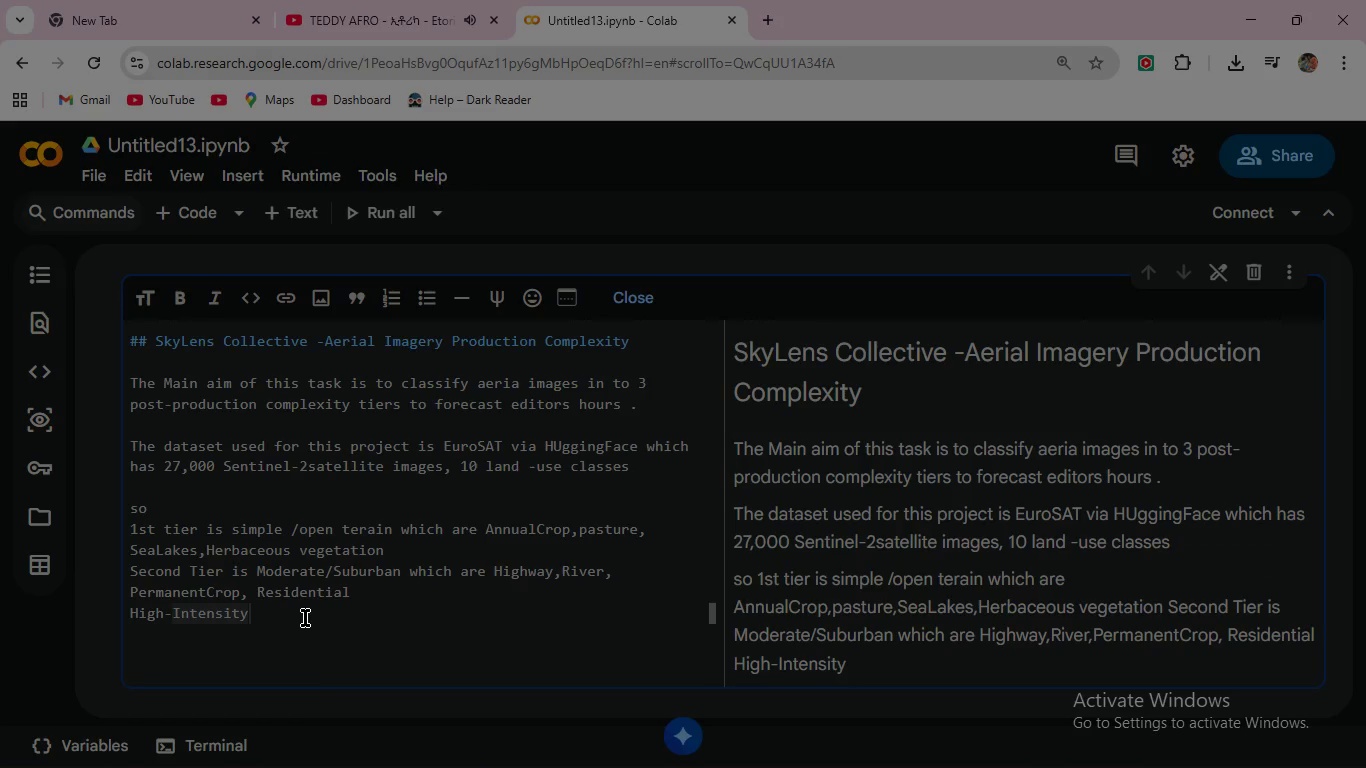 
key(Enter)
 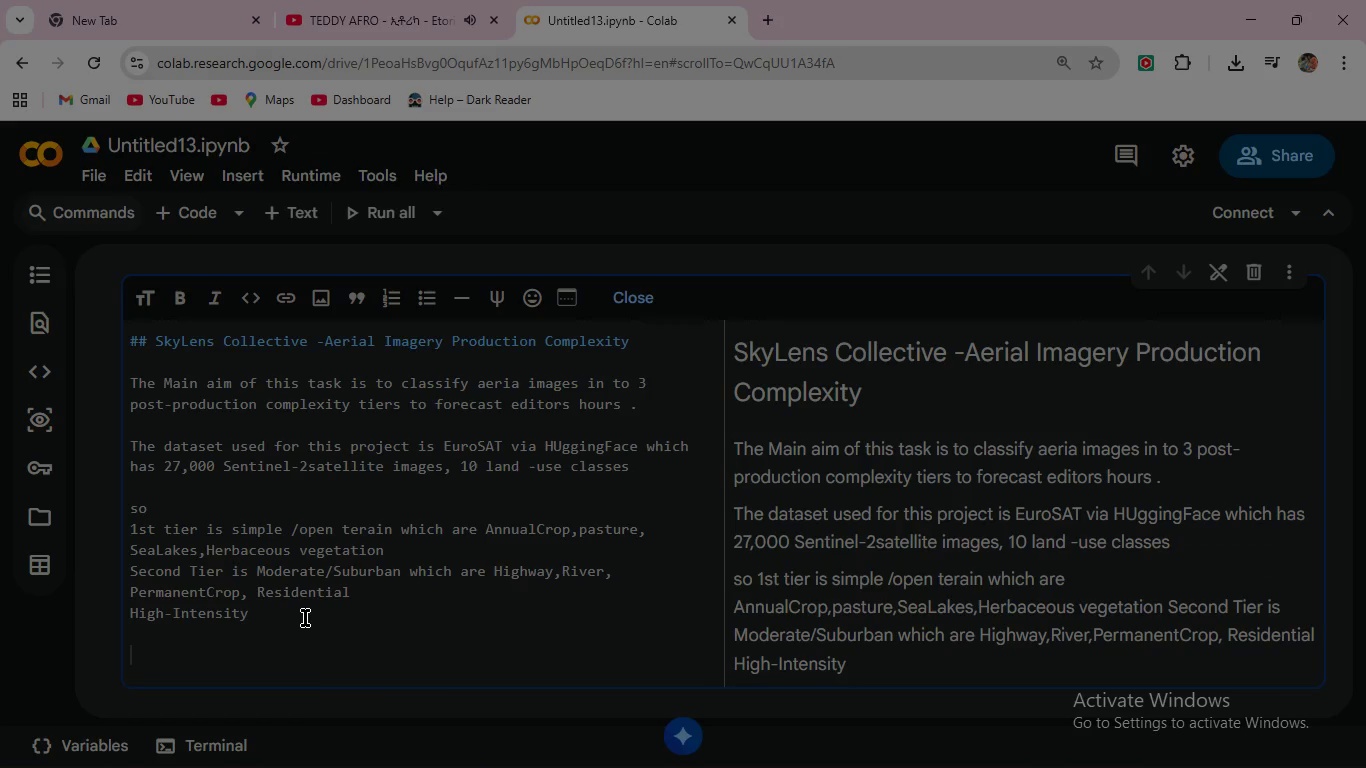 
key(Enter)
 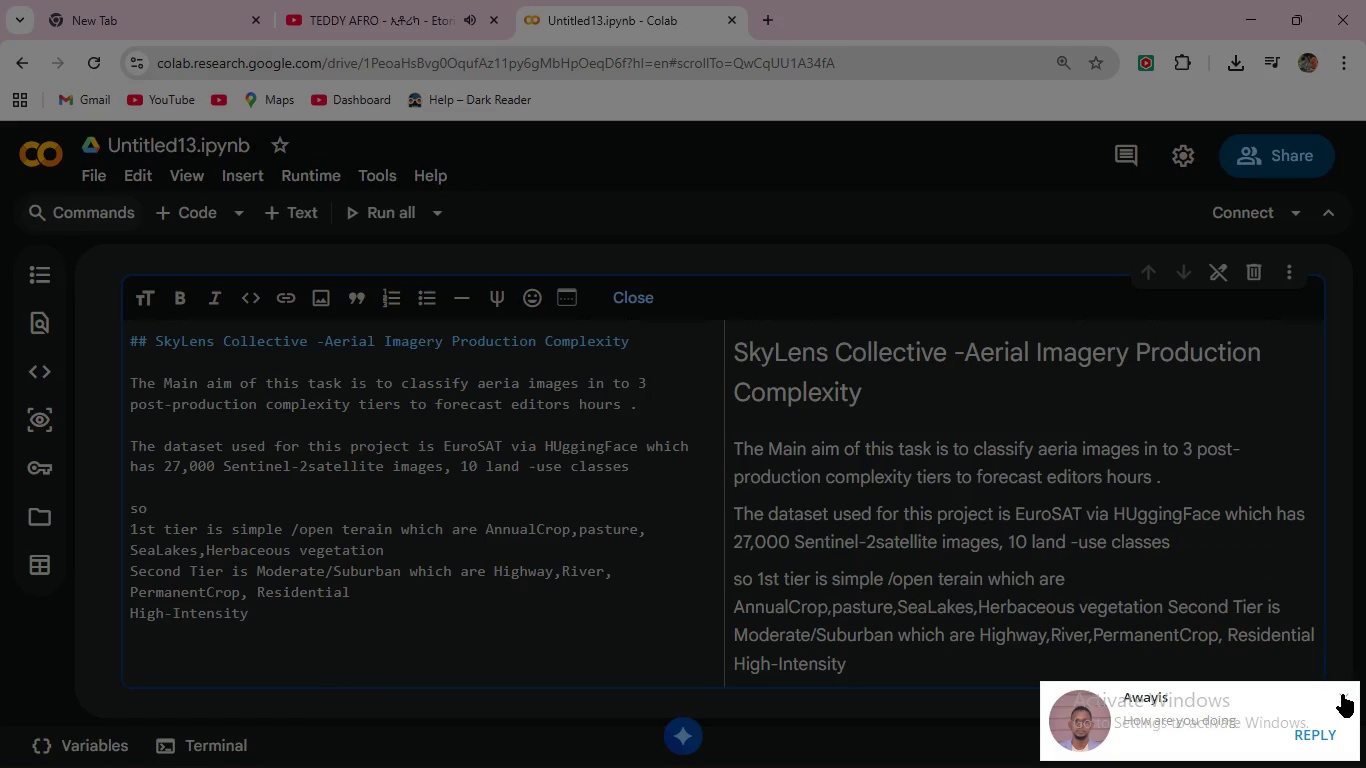 
left_click_drag(start_coordinate=[1342, 694], to_coordinate=[335, 488])
 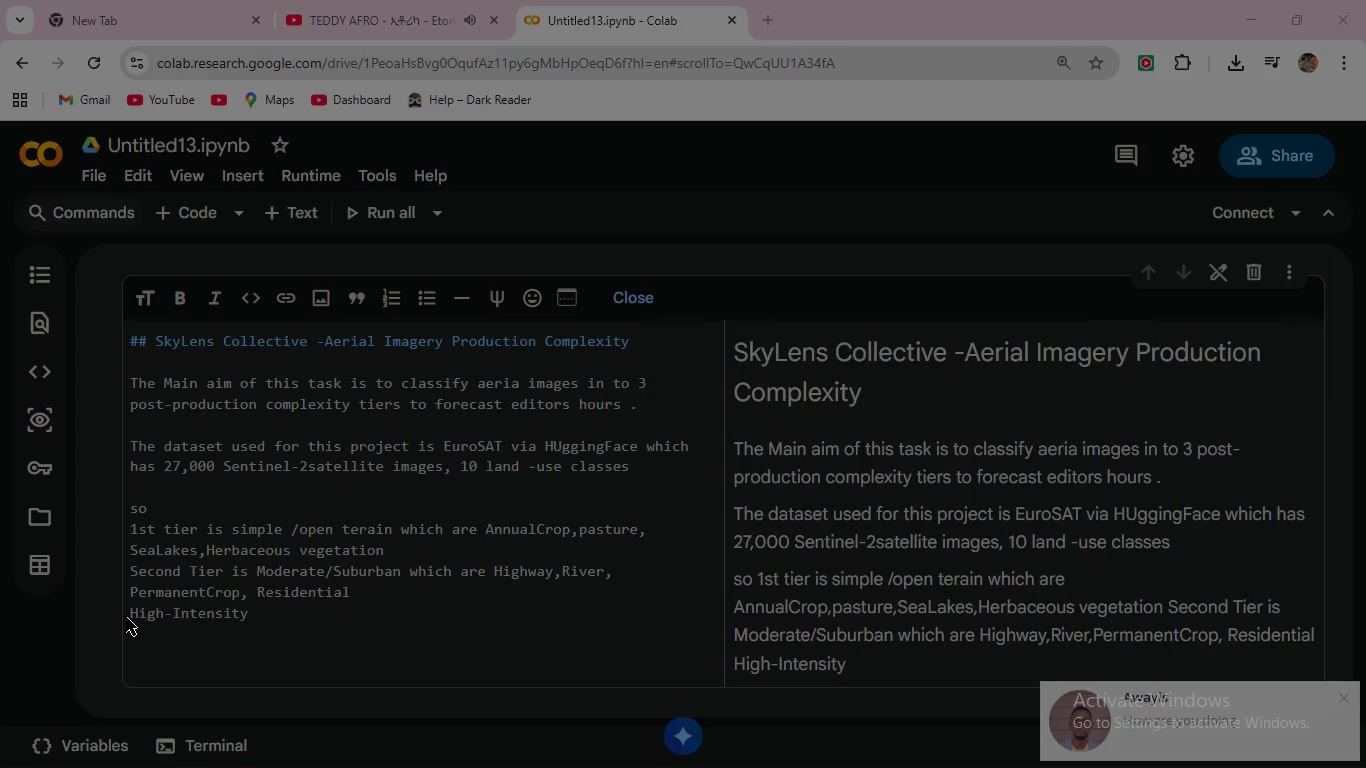 
left_click([126, 617])
 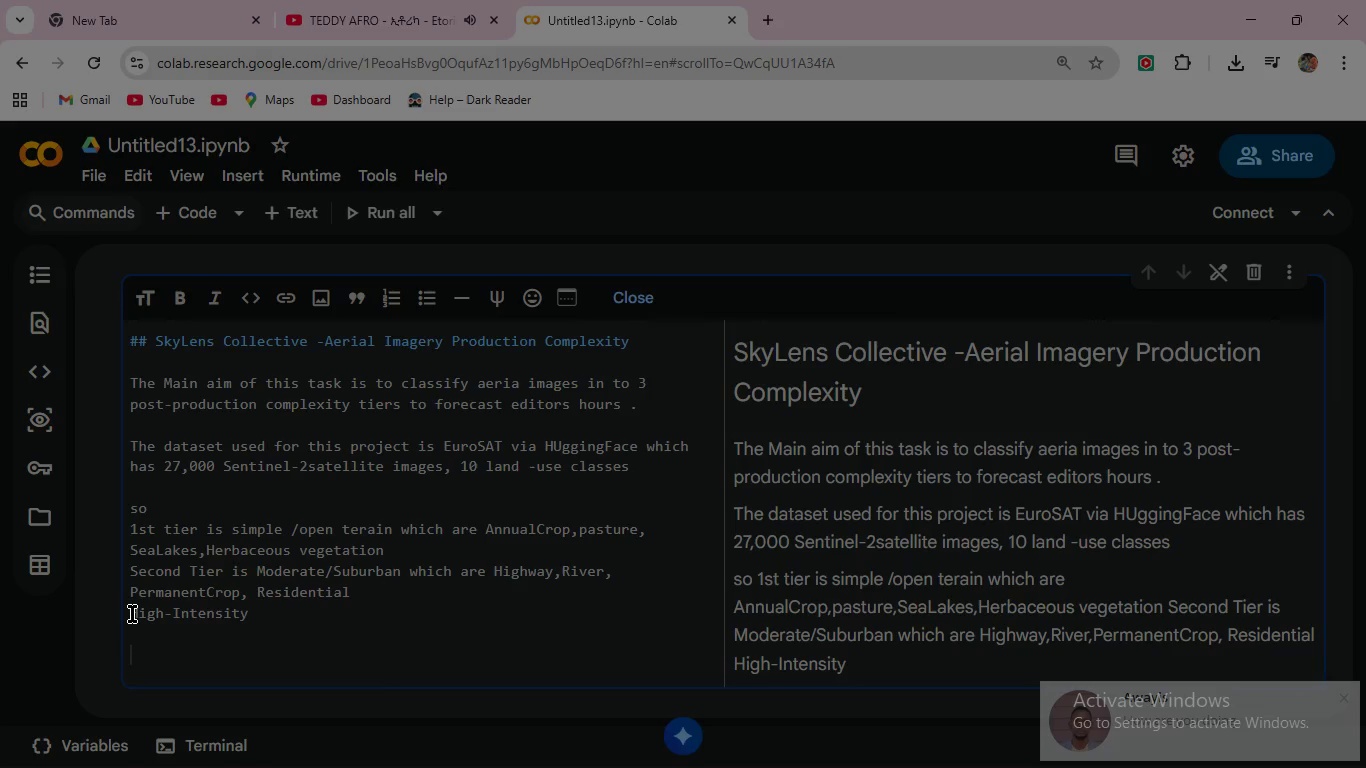 
left_click([132, 614])
 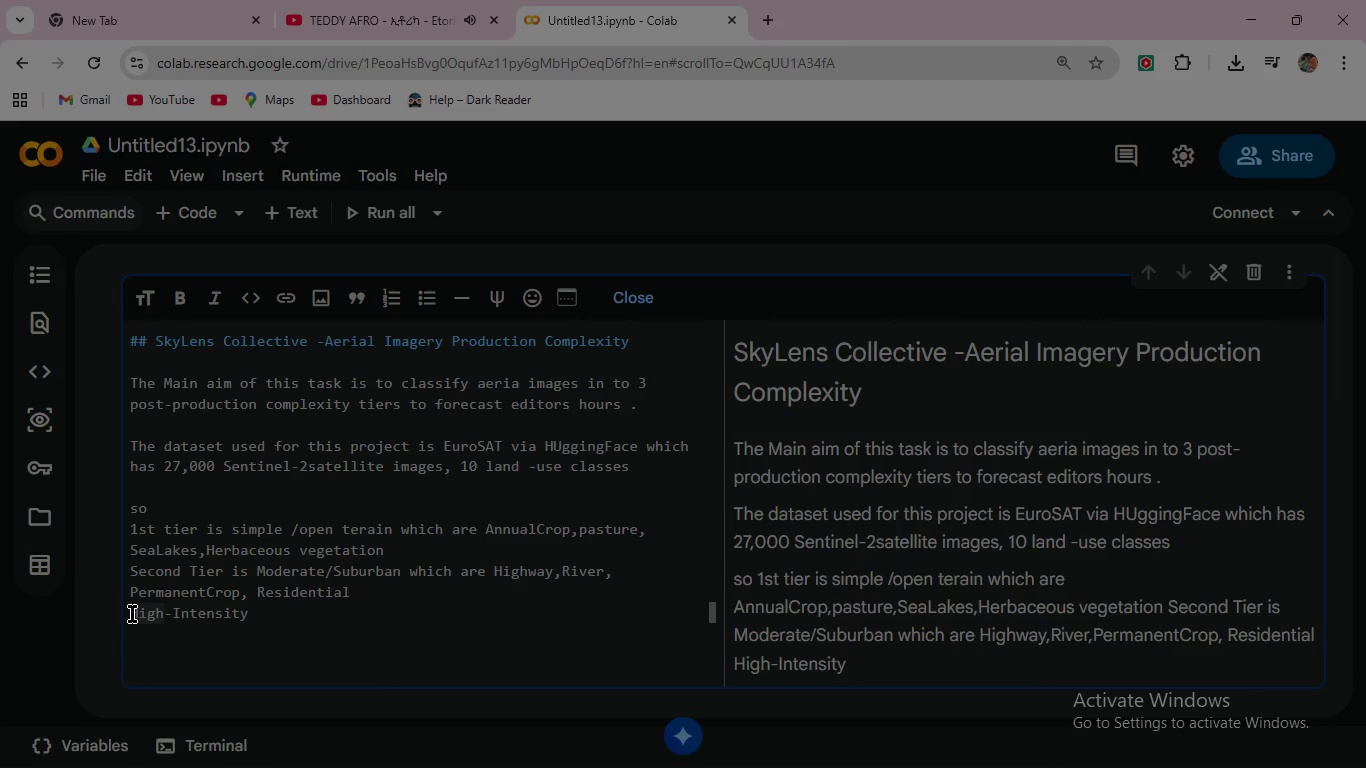 
type(3rd is)
key(Backspace)
key(Backspace)
type(Tier are )
 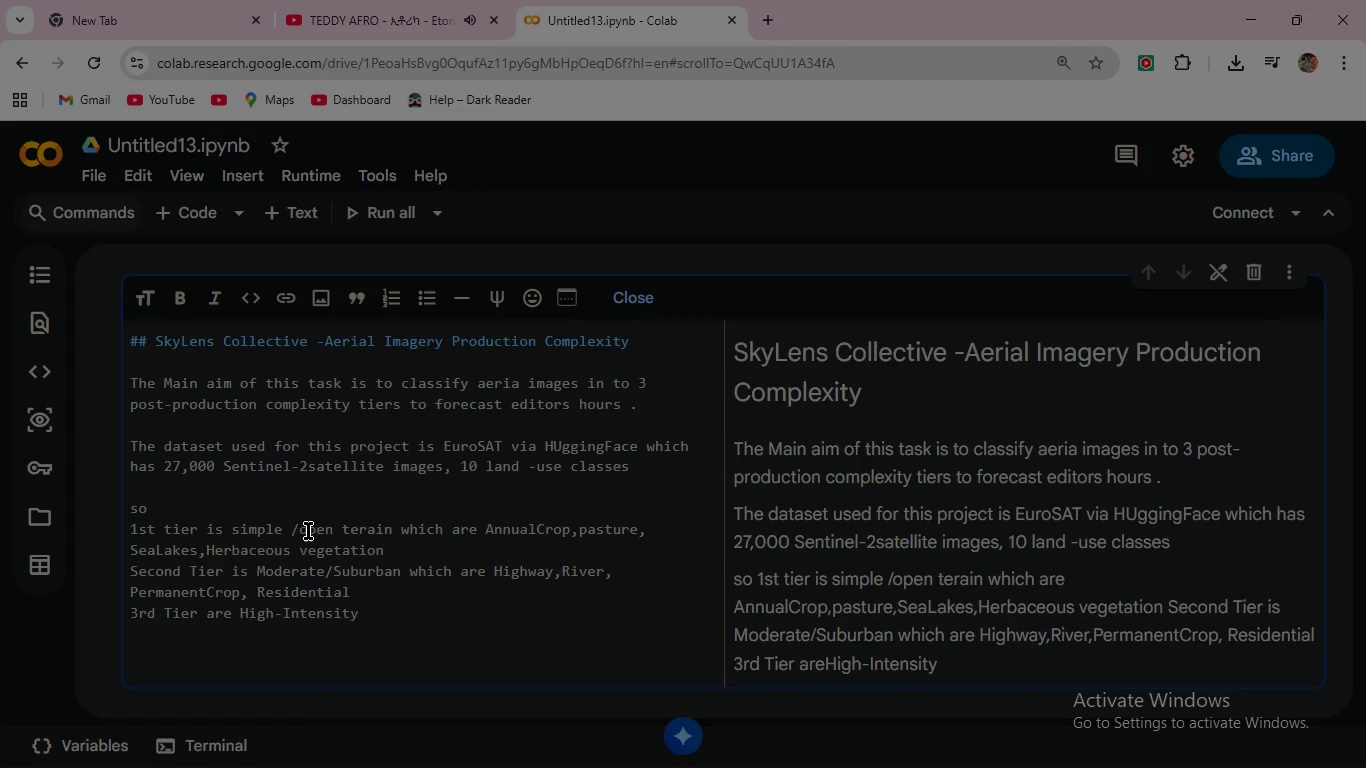 
left_click_drag(start_coordinate=[232, 616], to_coordinate=[208, 612])
 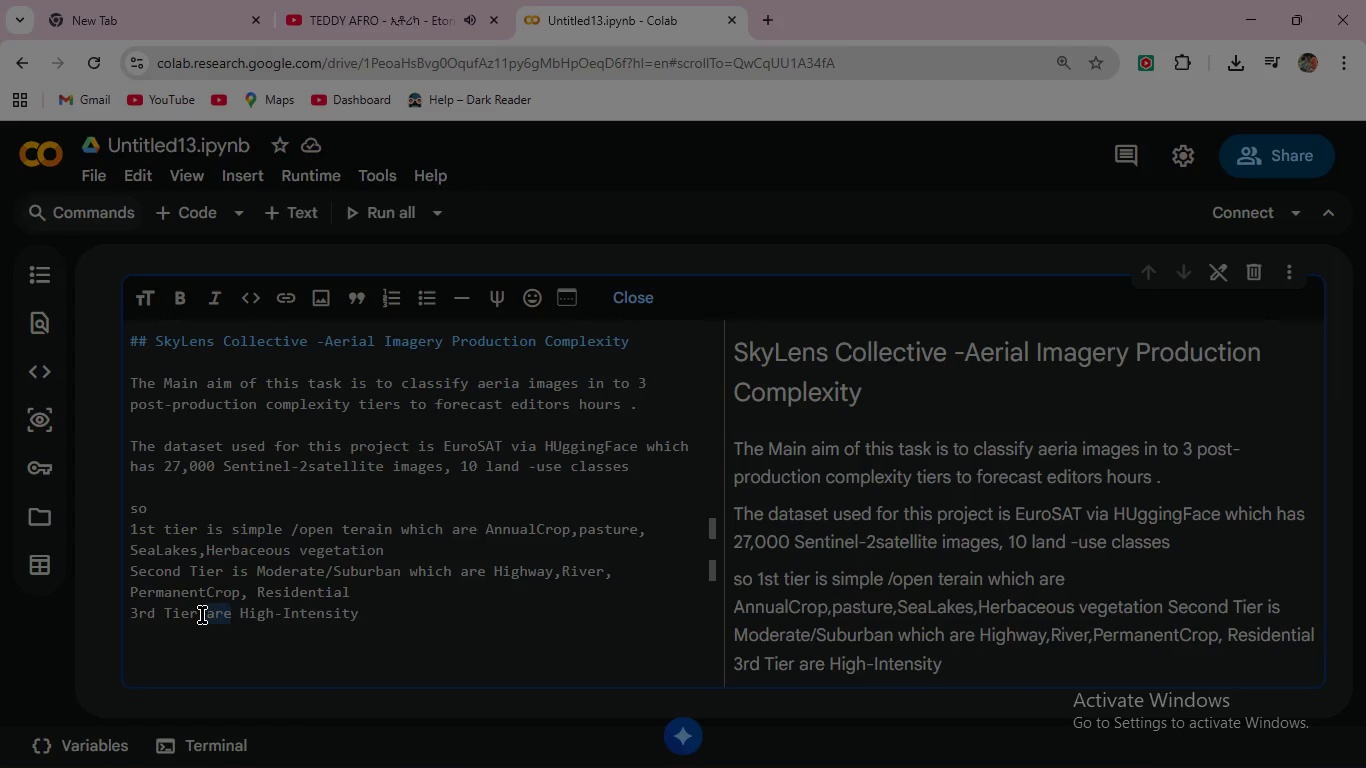 
type(is)
 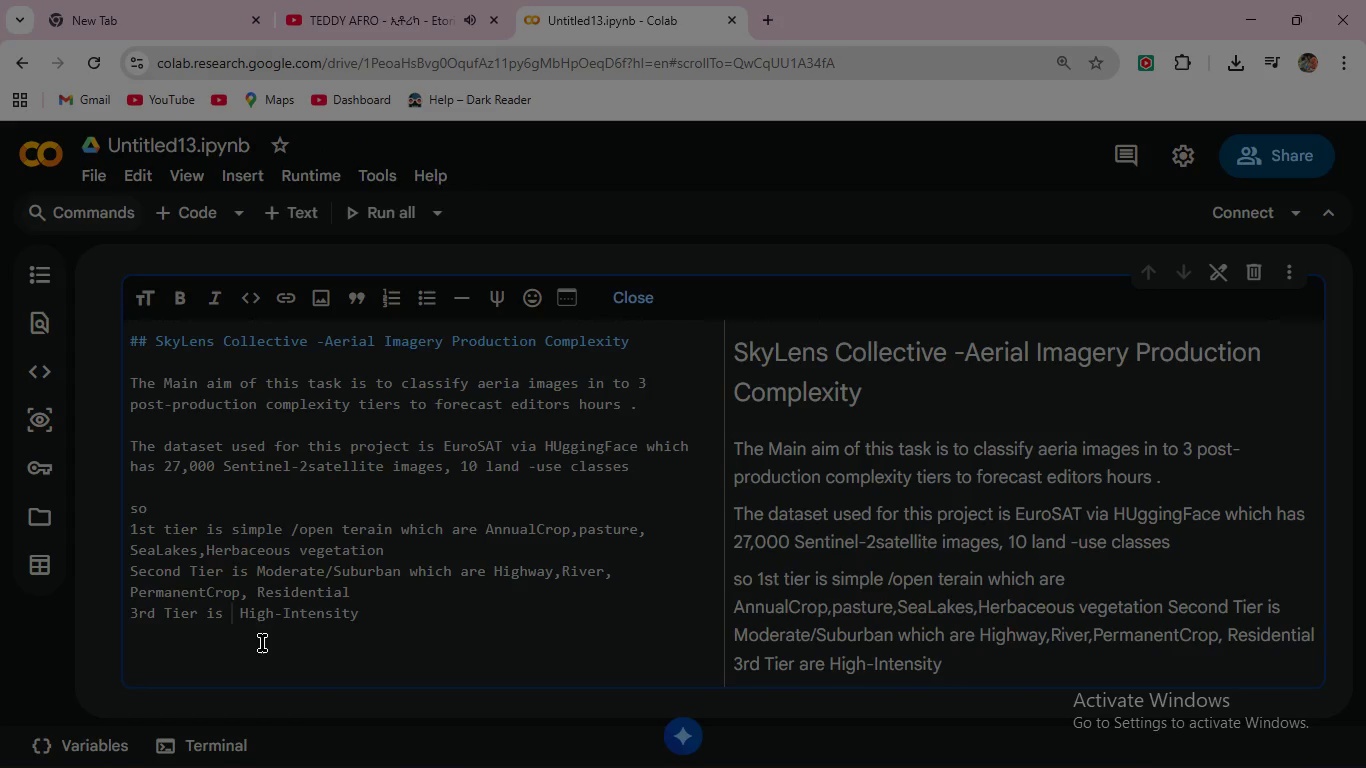 
key(Space)
 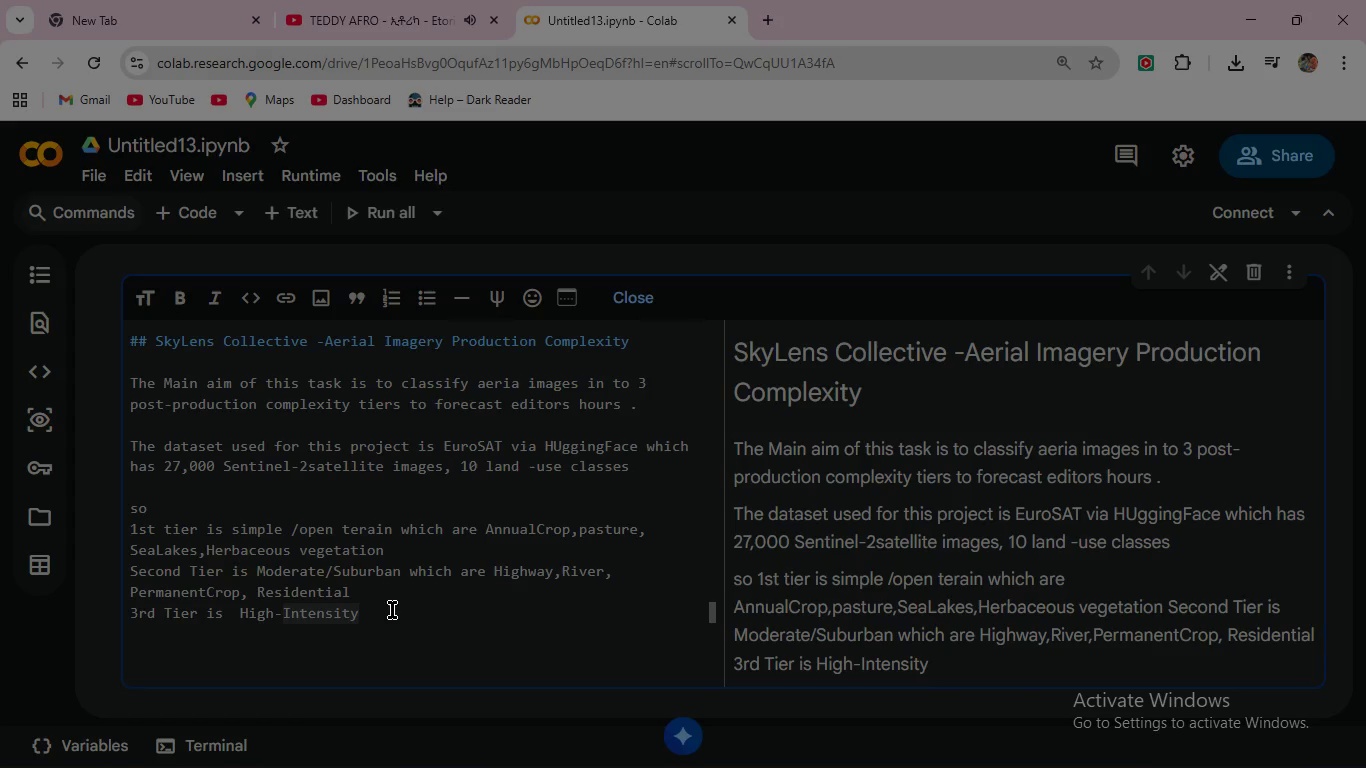 
wait(5.81)
 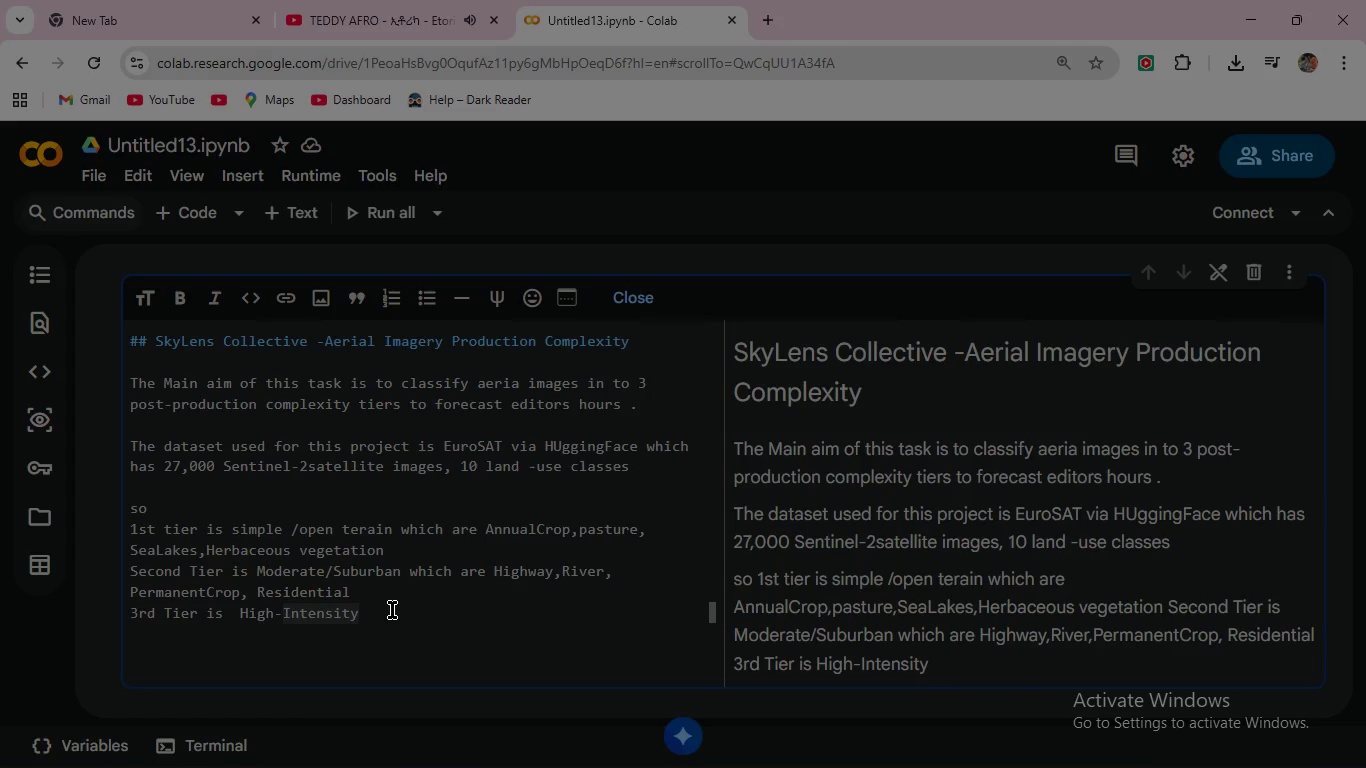 
left_click([396, 616])
 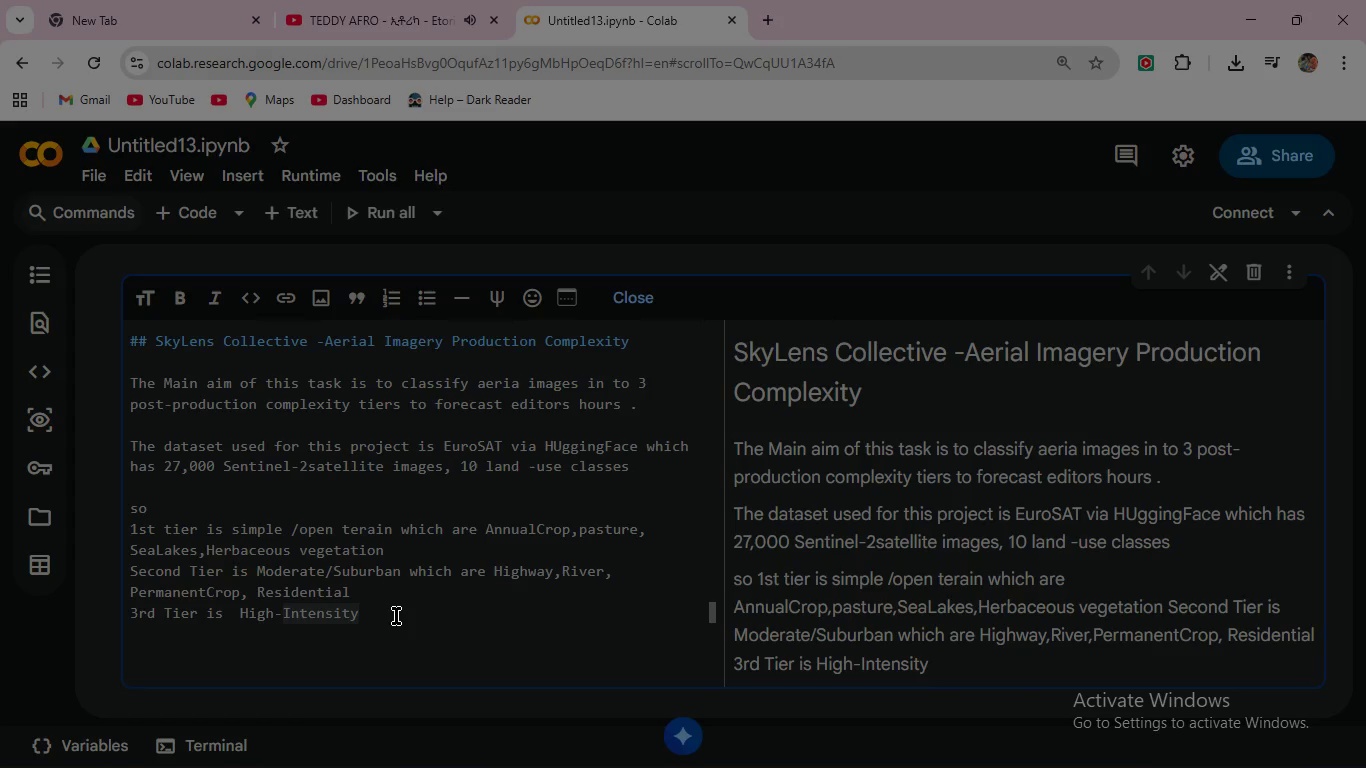 
left_click([396, 616])
 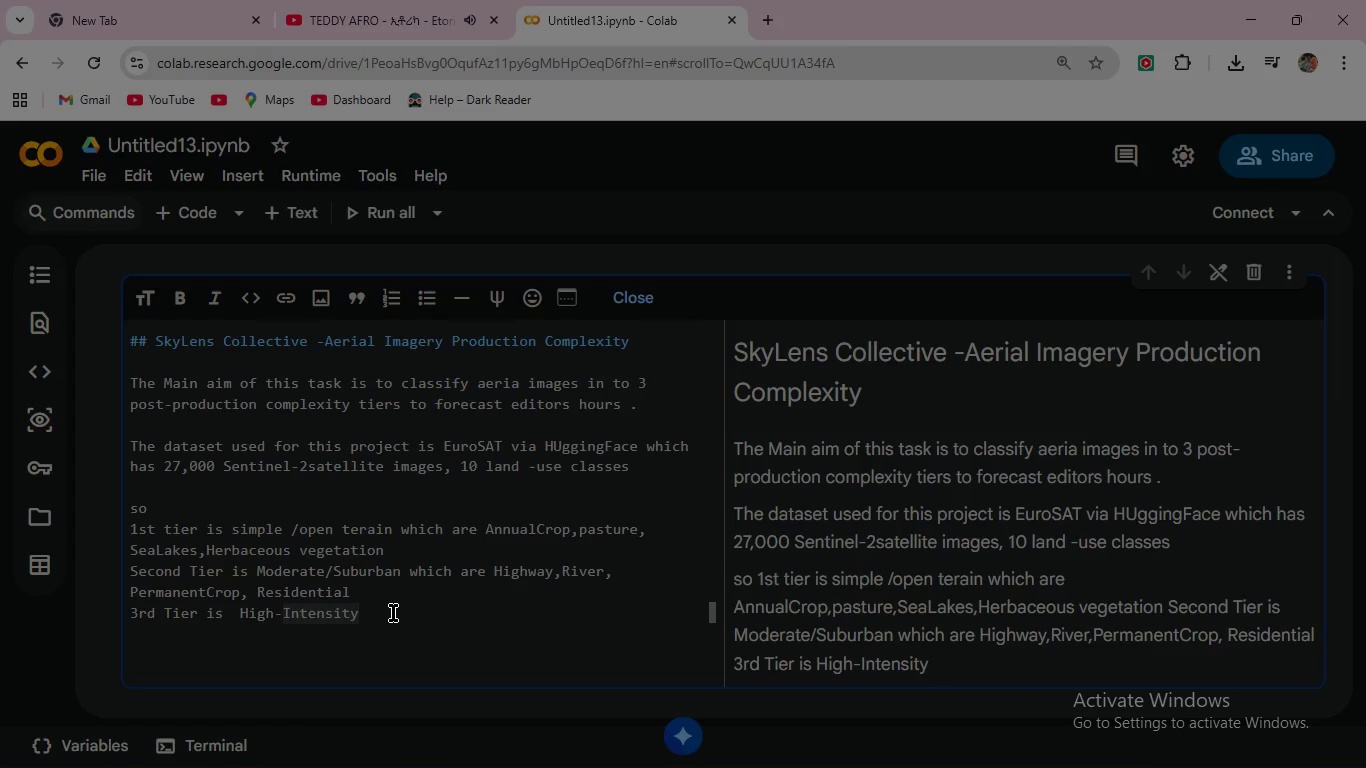 
type(/Complexity)
 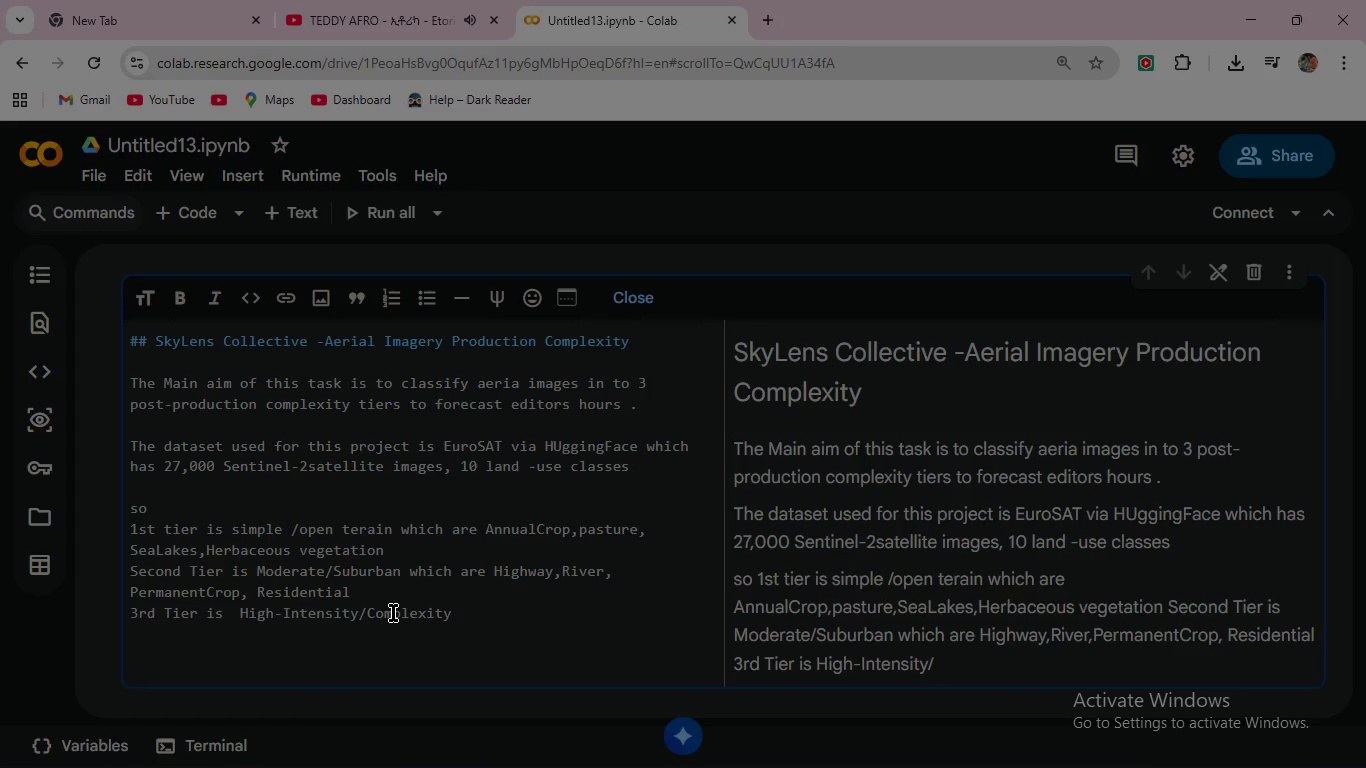 
type( whcih are Industrial, Forest which take h)
key(Backspace)
key(Backspace)
type(s lots of time to edit )
 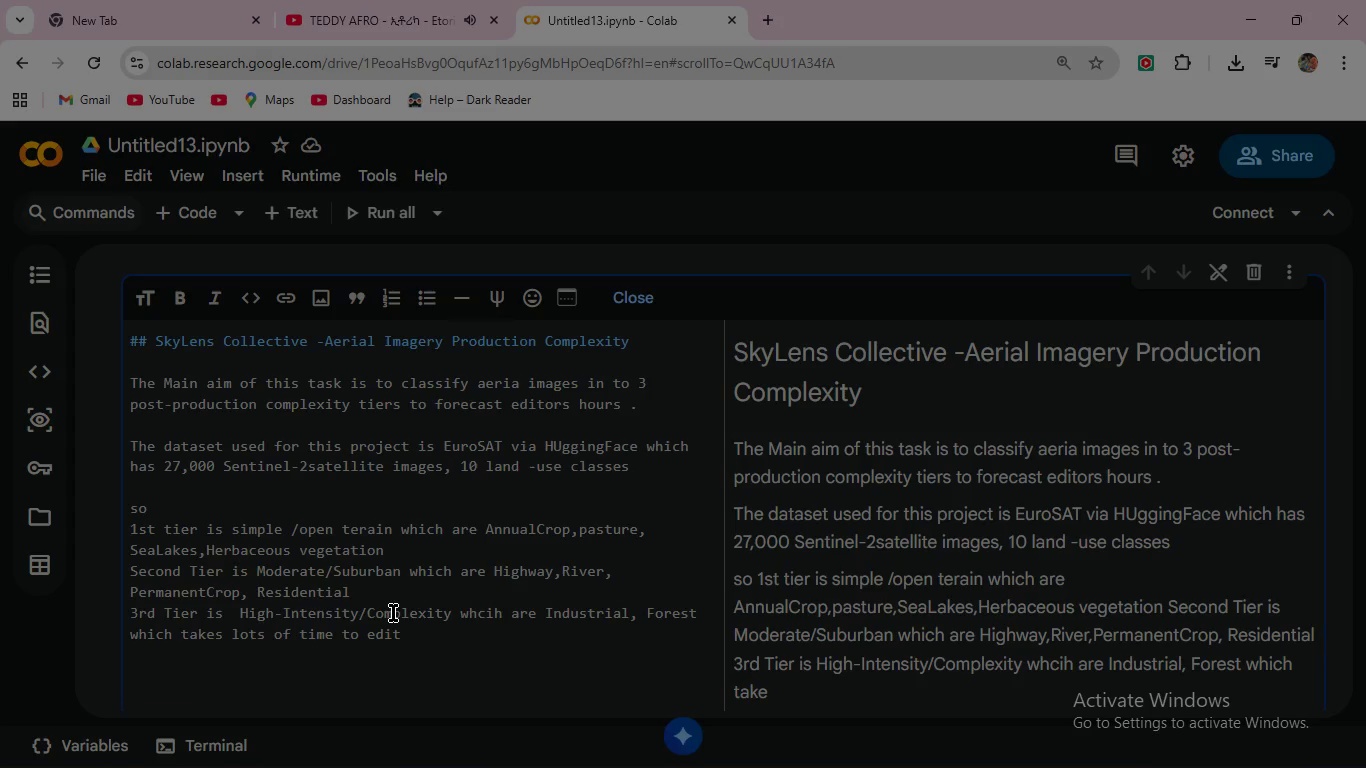 
wait(5.64)
 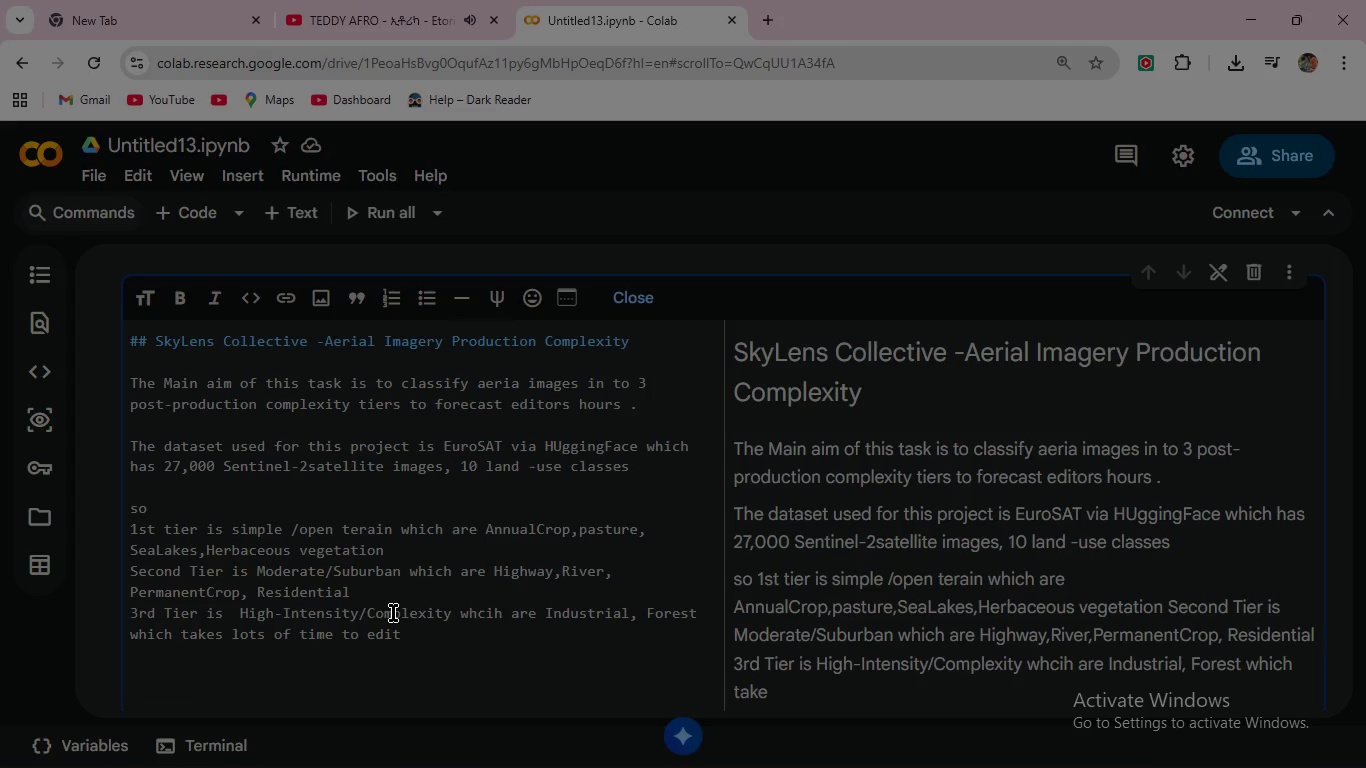 
scroll: coordinate [543, 594], scroll_direction: down, amount: 1.0
 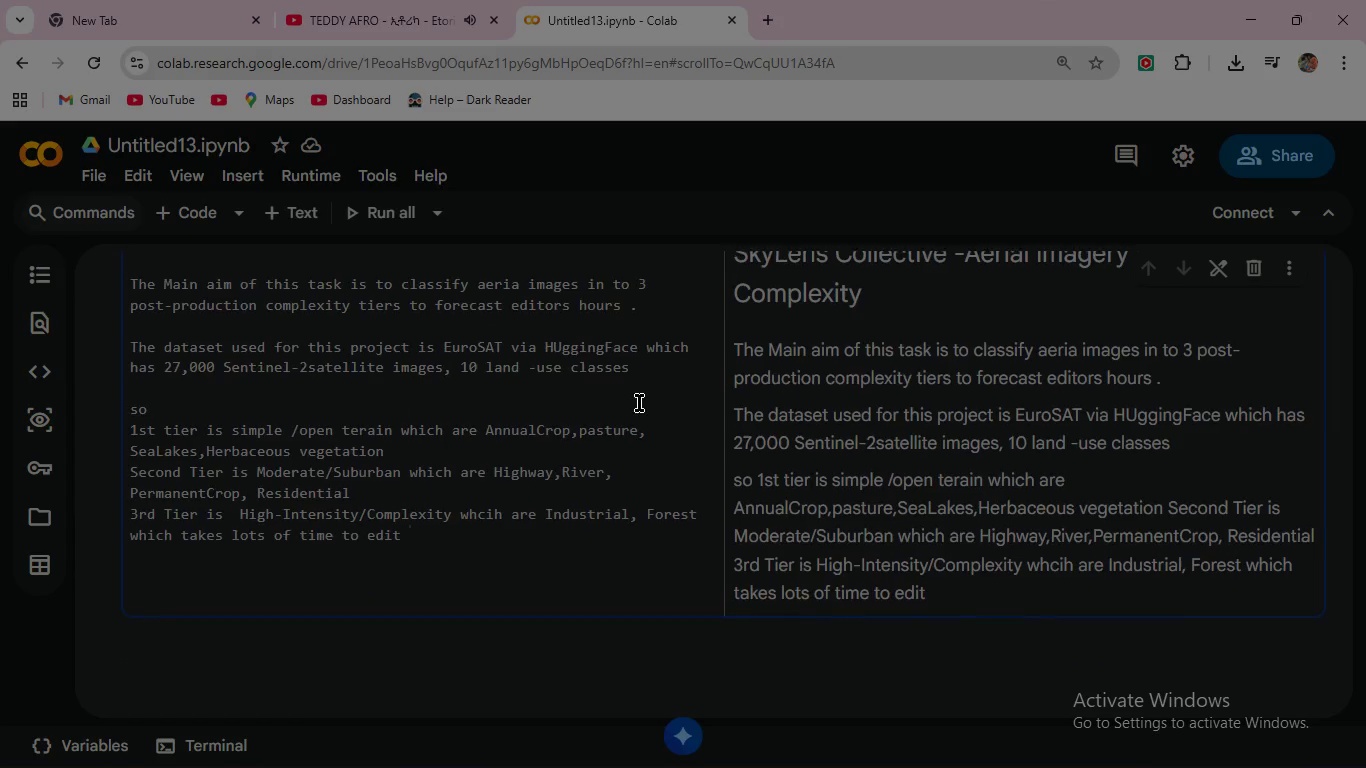 
scroll: coordinate [639, 403], scroll_direction: up, amount: 1.0
 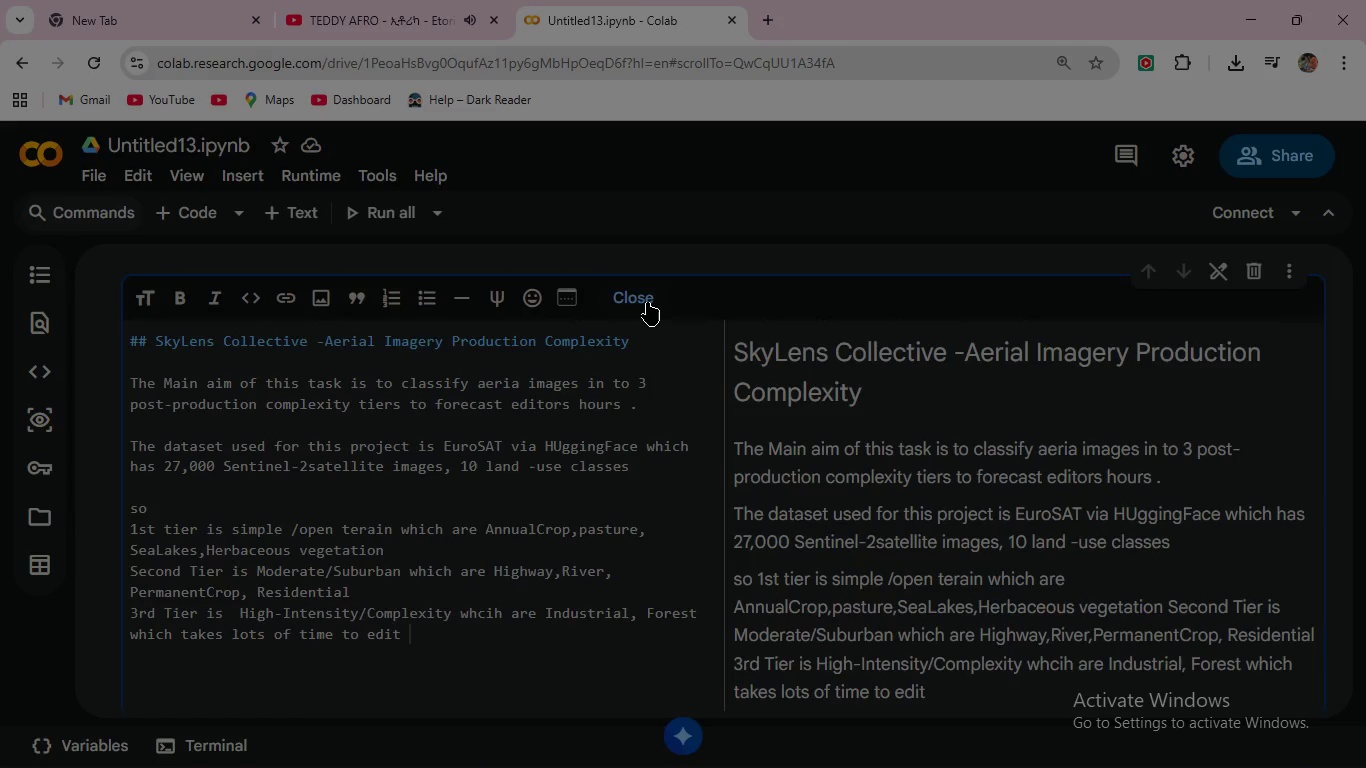 
left_click([647, 302])
 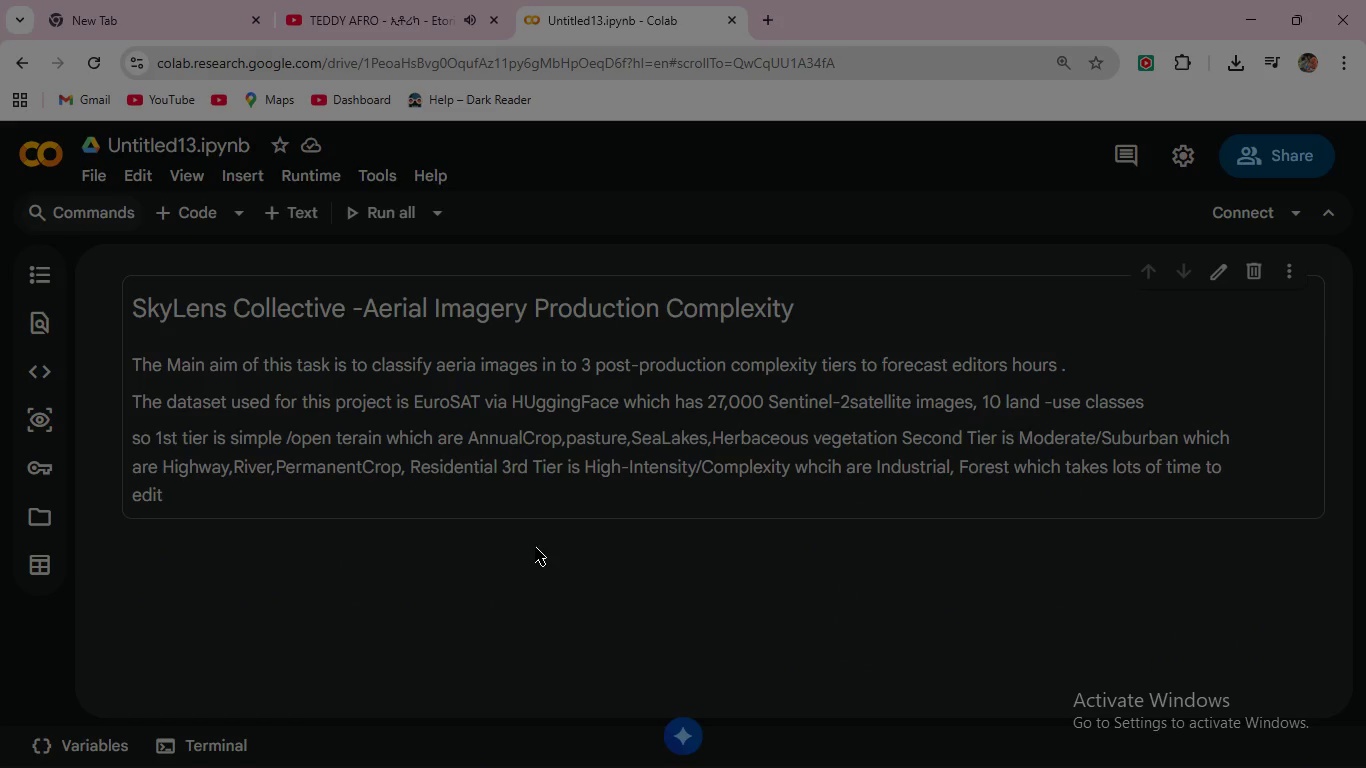 
scroll: coordinate [403, 477], scroll_direction: up, amount: 2.0
 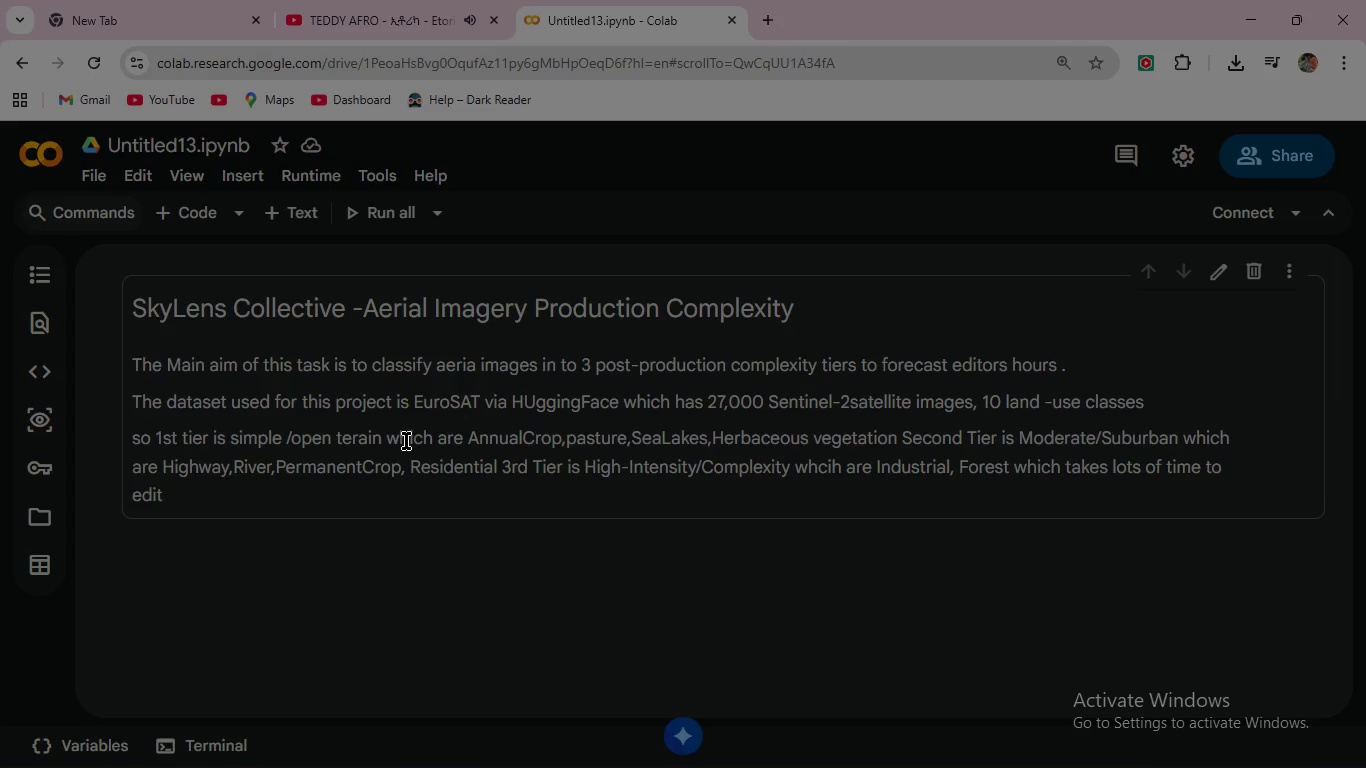 
wait(22.67)
 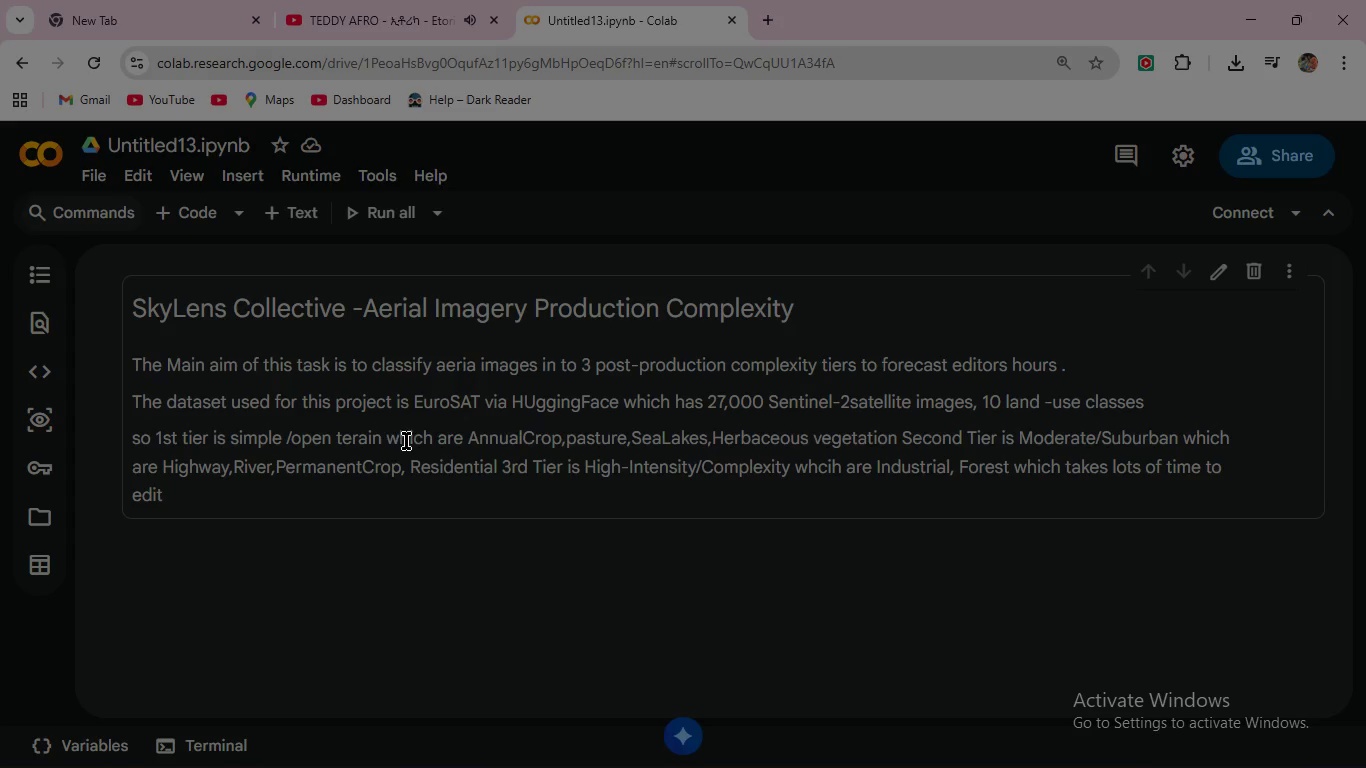 
double_click([903, 440])
 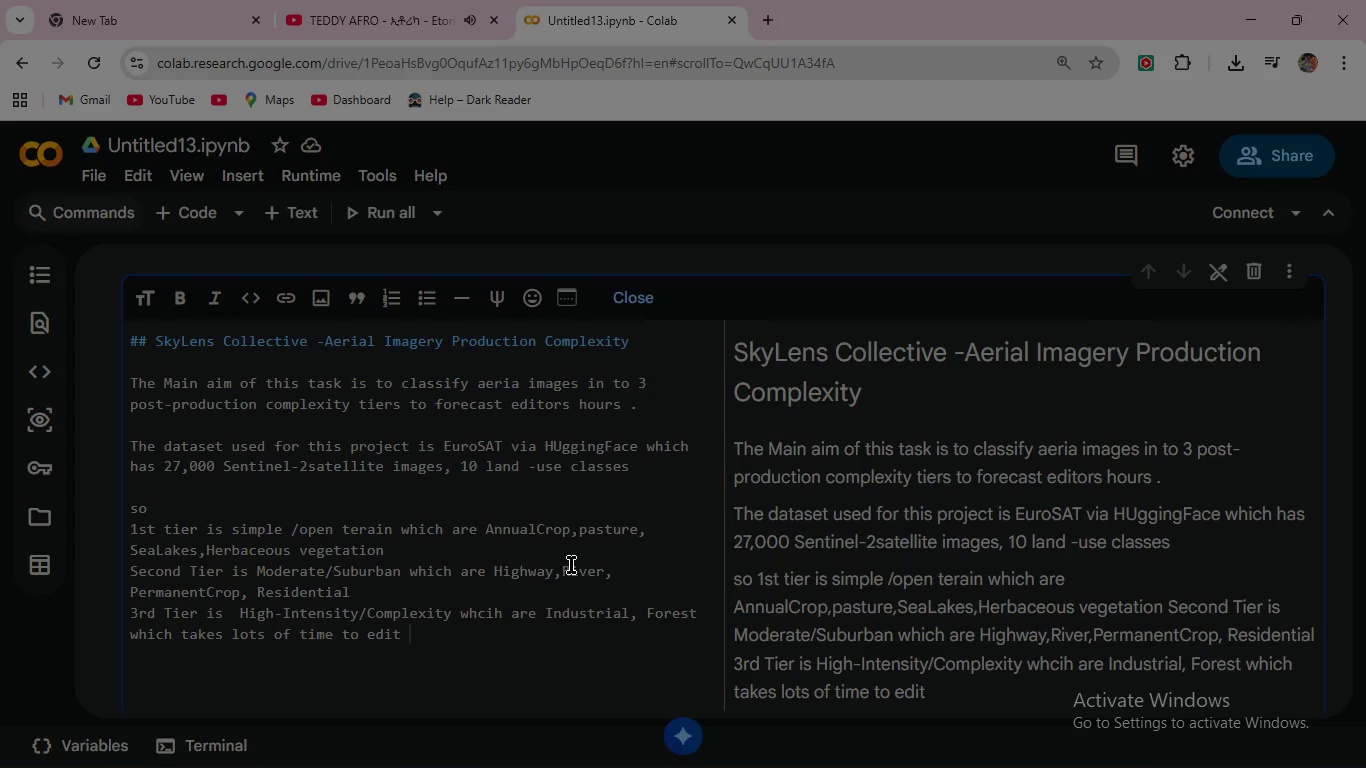 
left_click([569, 543])
 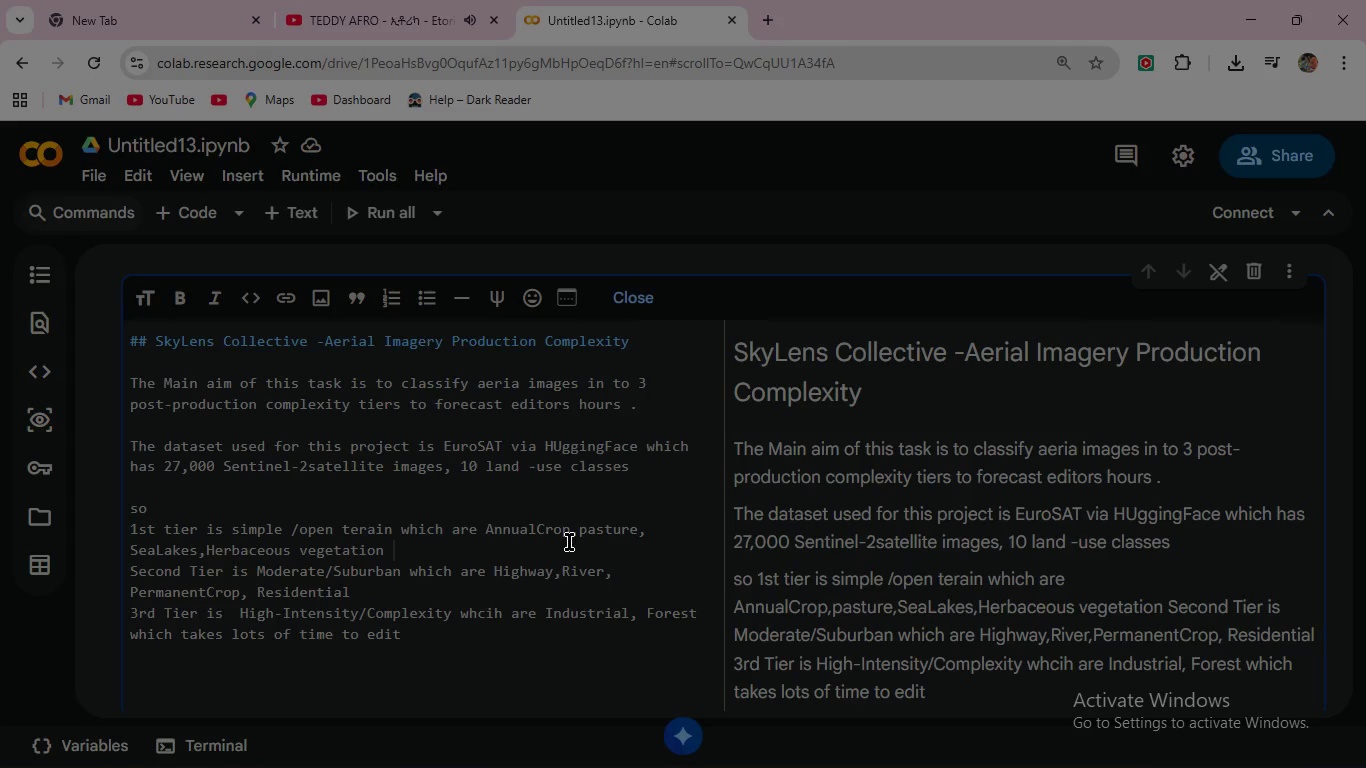 
key(Enter)
 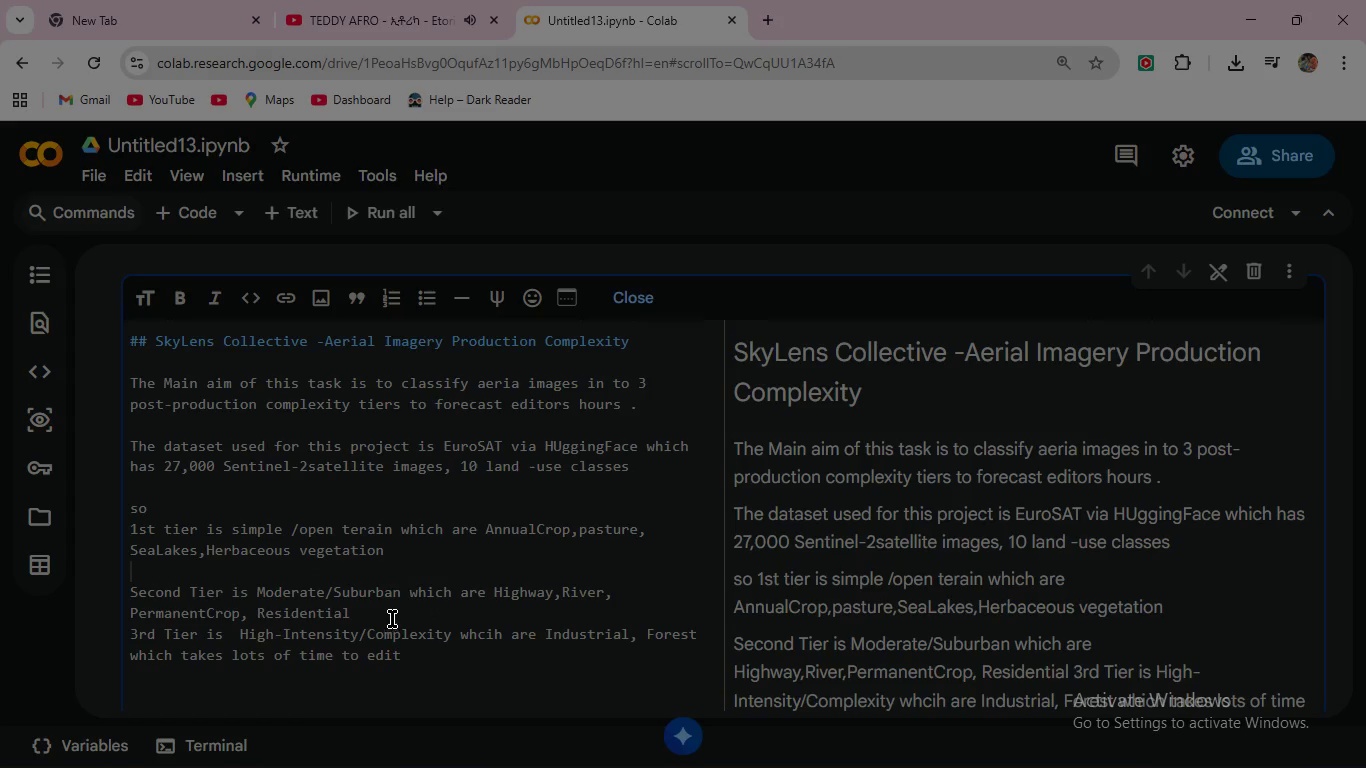 
left_click([389, 611])
 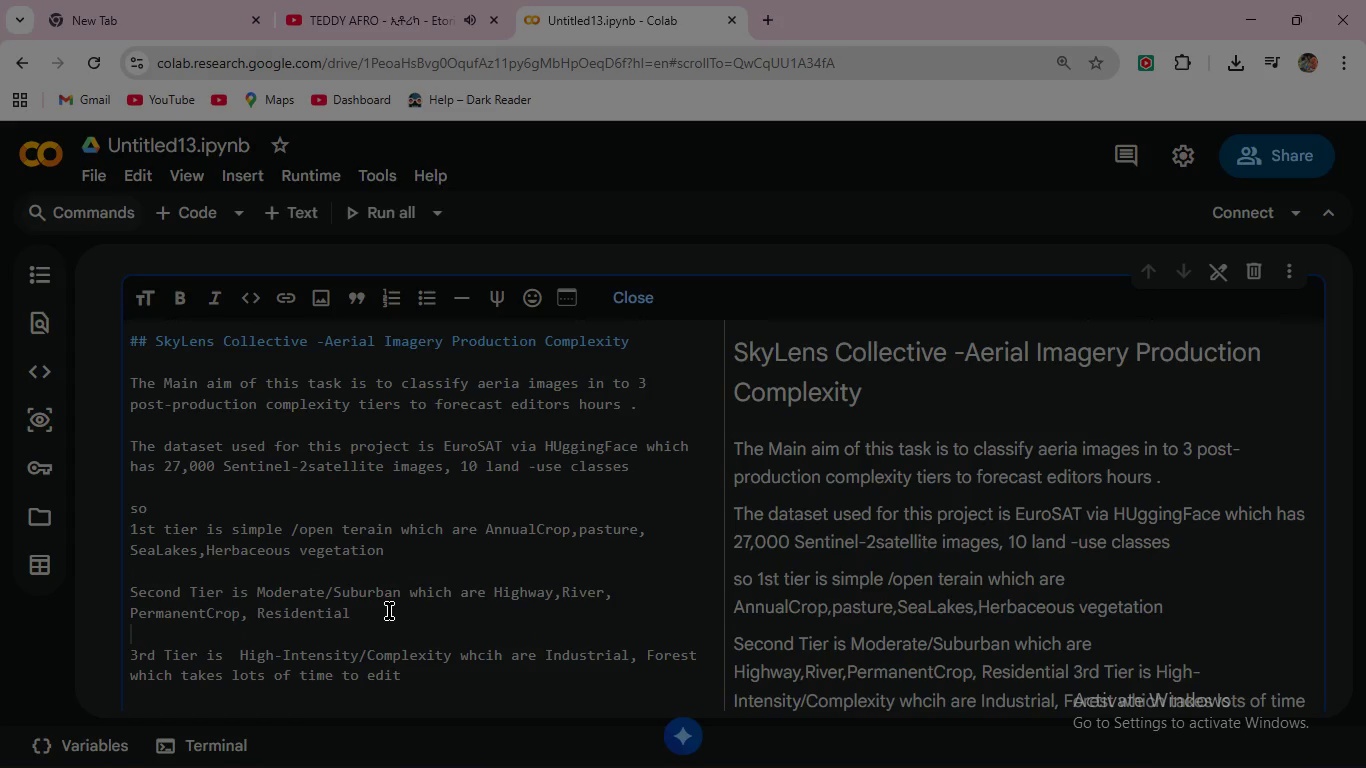 
key(Enter)
 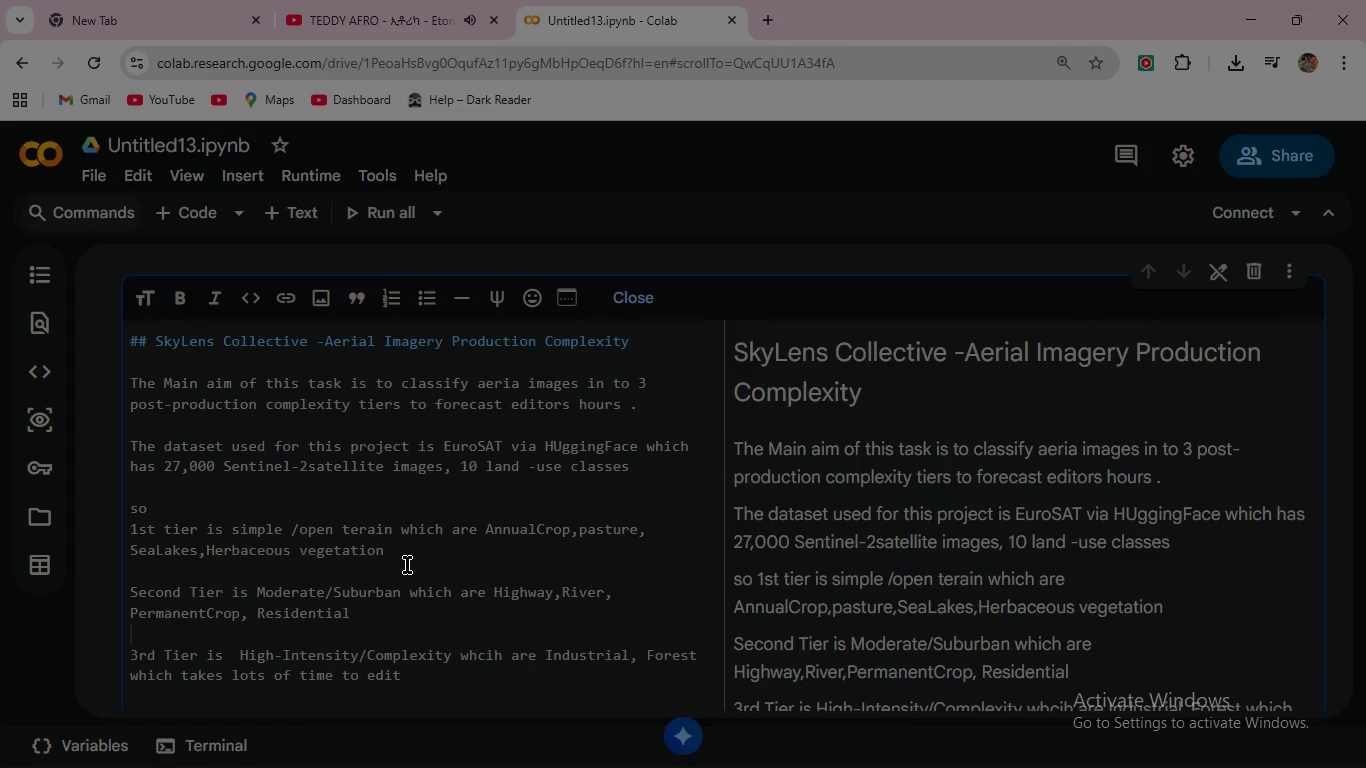 
scroll: coordinate [408, 564], scroll_direction: down, amount: 2.0
 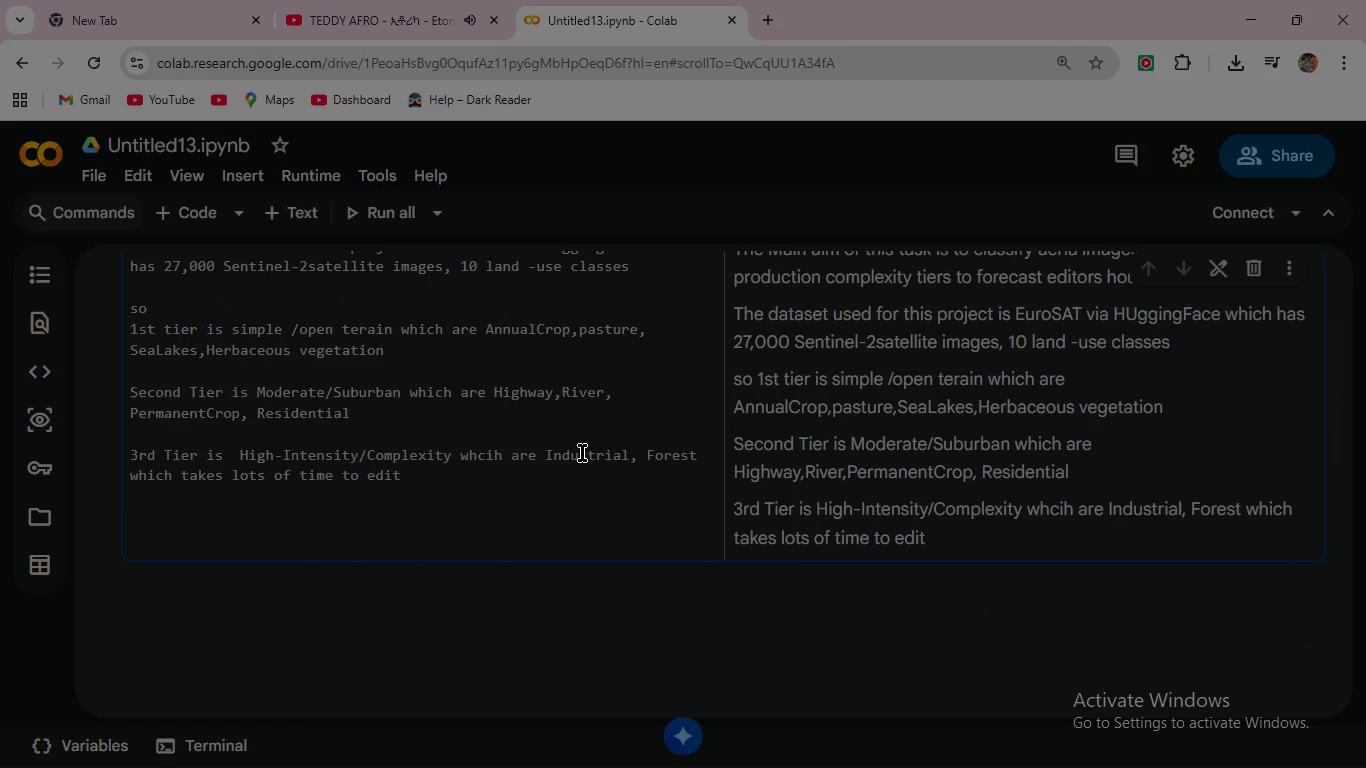 
scroll: coordinate [626, 384], scroll_direction: up, amount: 5.0
 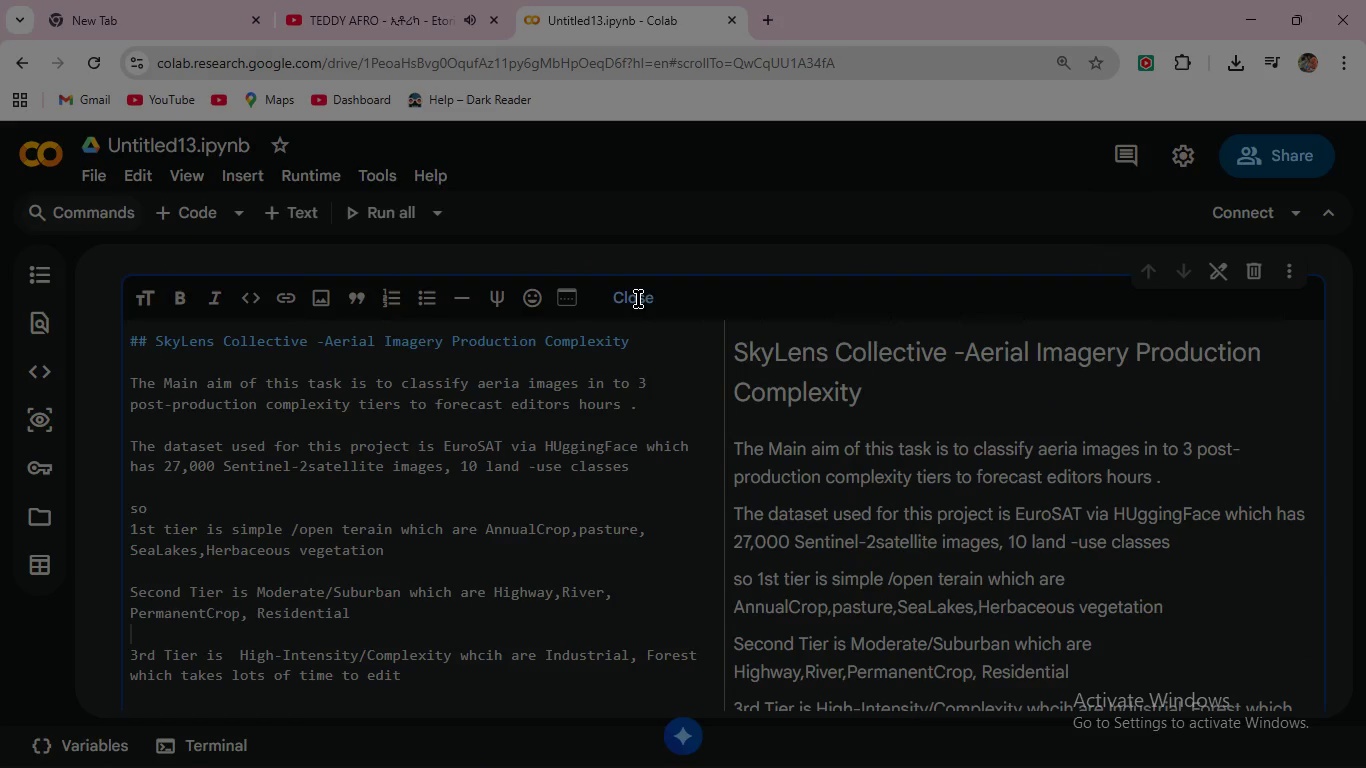 
left_click([638, 299])
 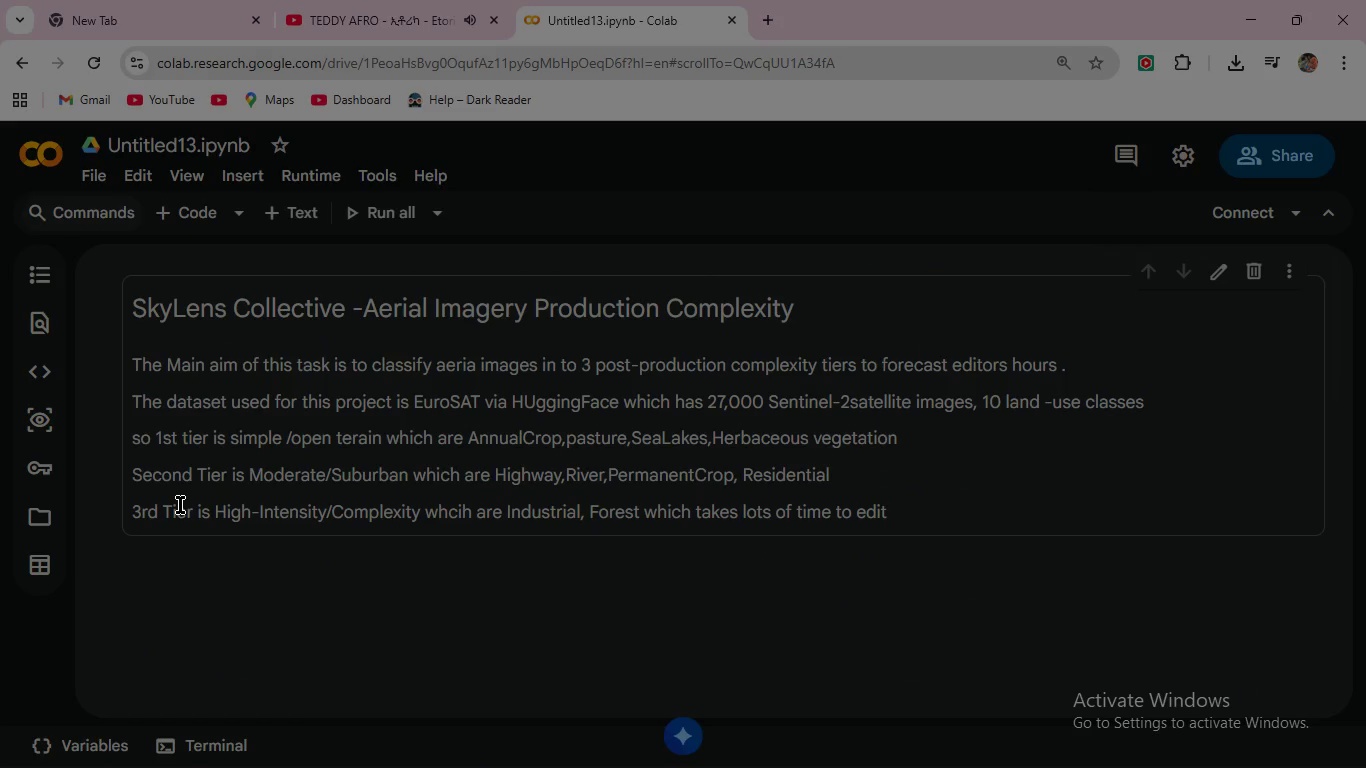 
wait(8.35)
 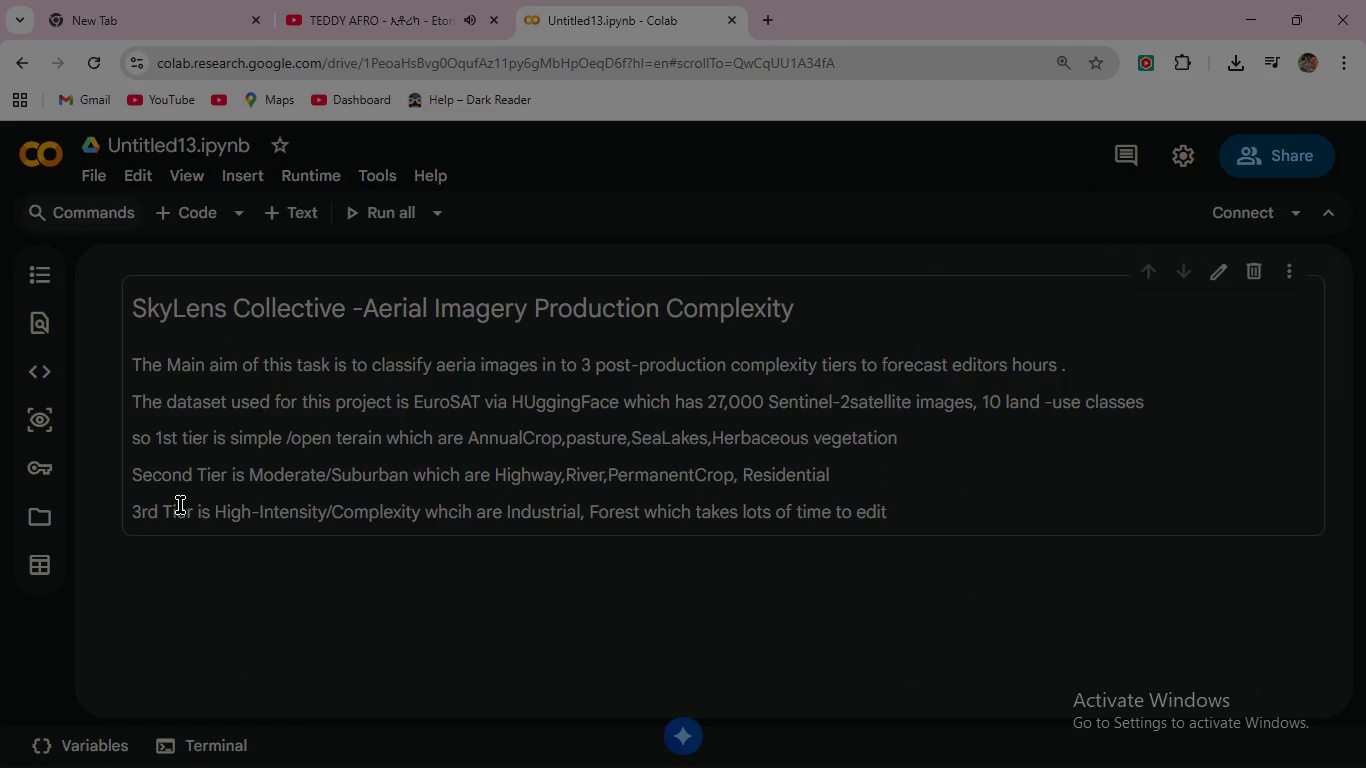 
mouse_move([243, 235])
 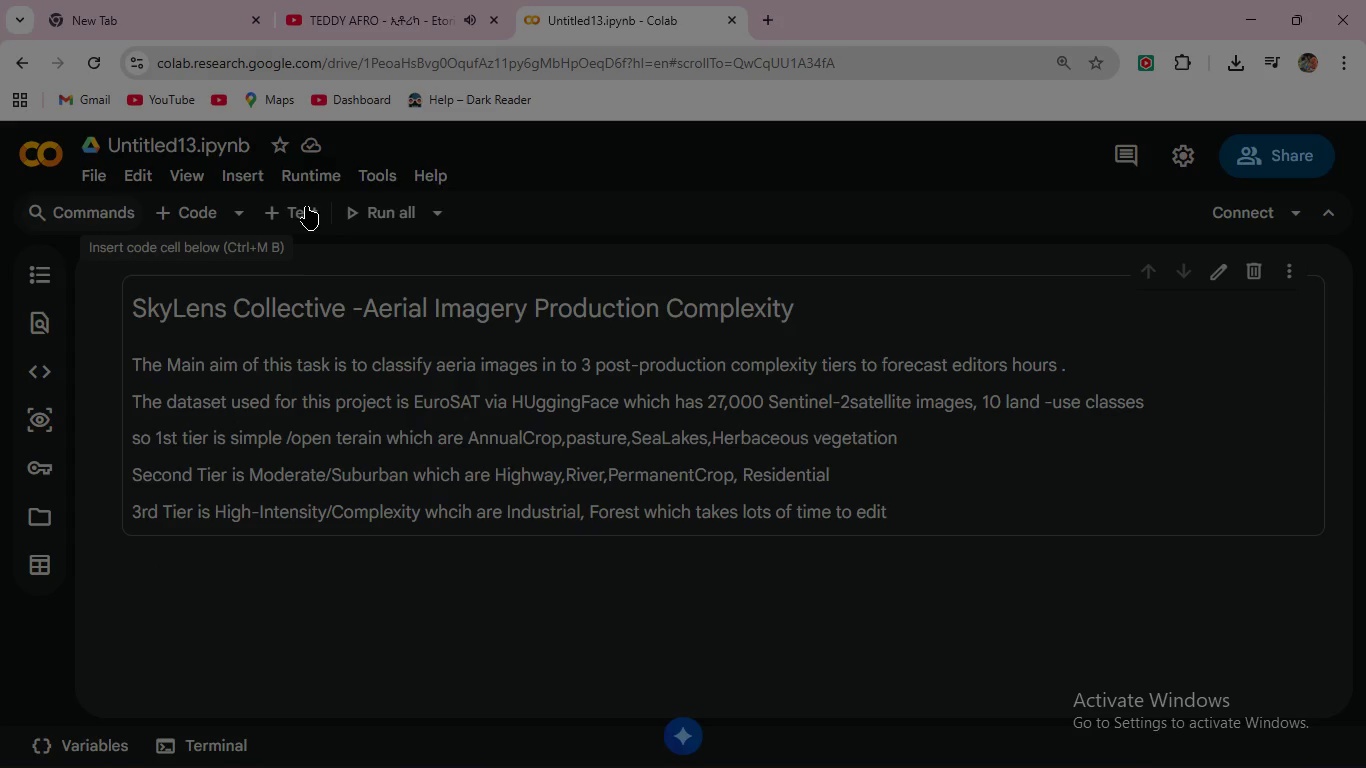 
left_click([306, 206])
 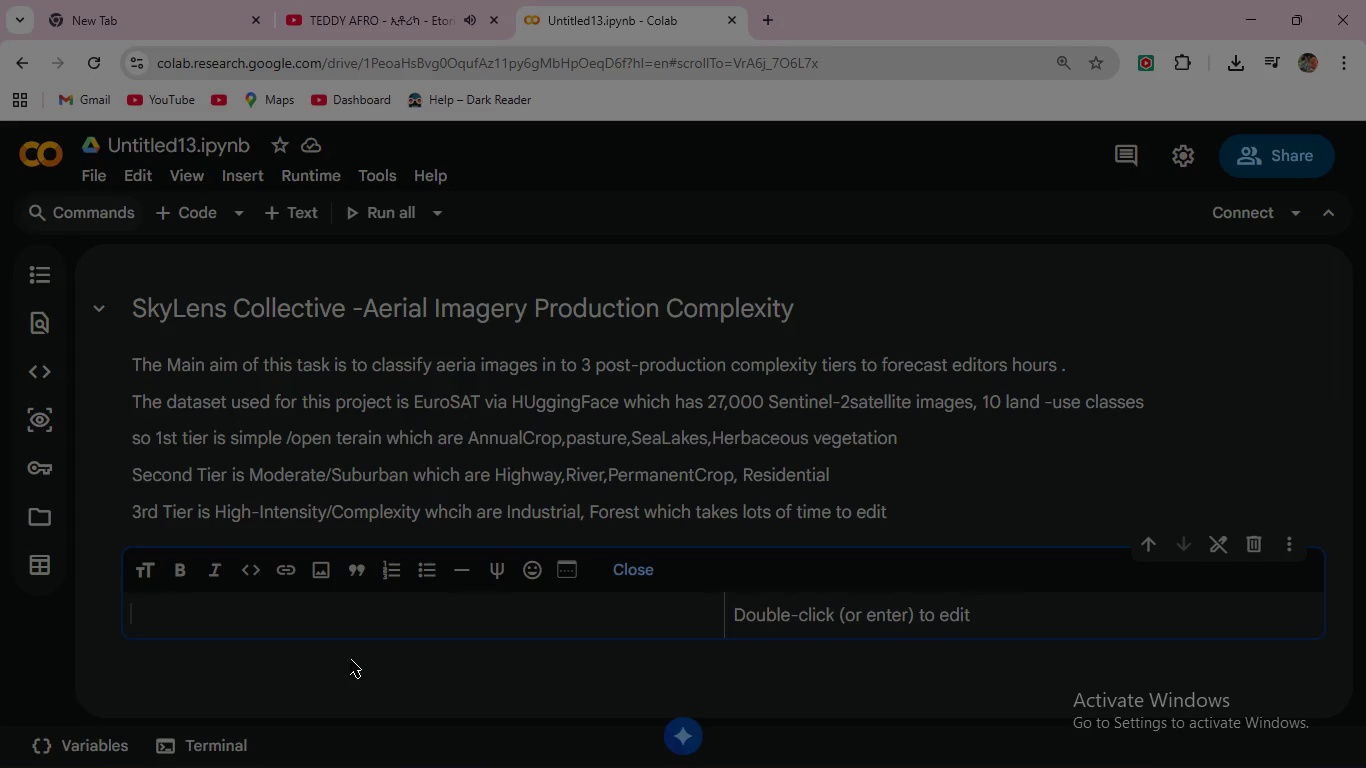 
type(# Step1-  Install Dependencies )
 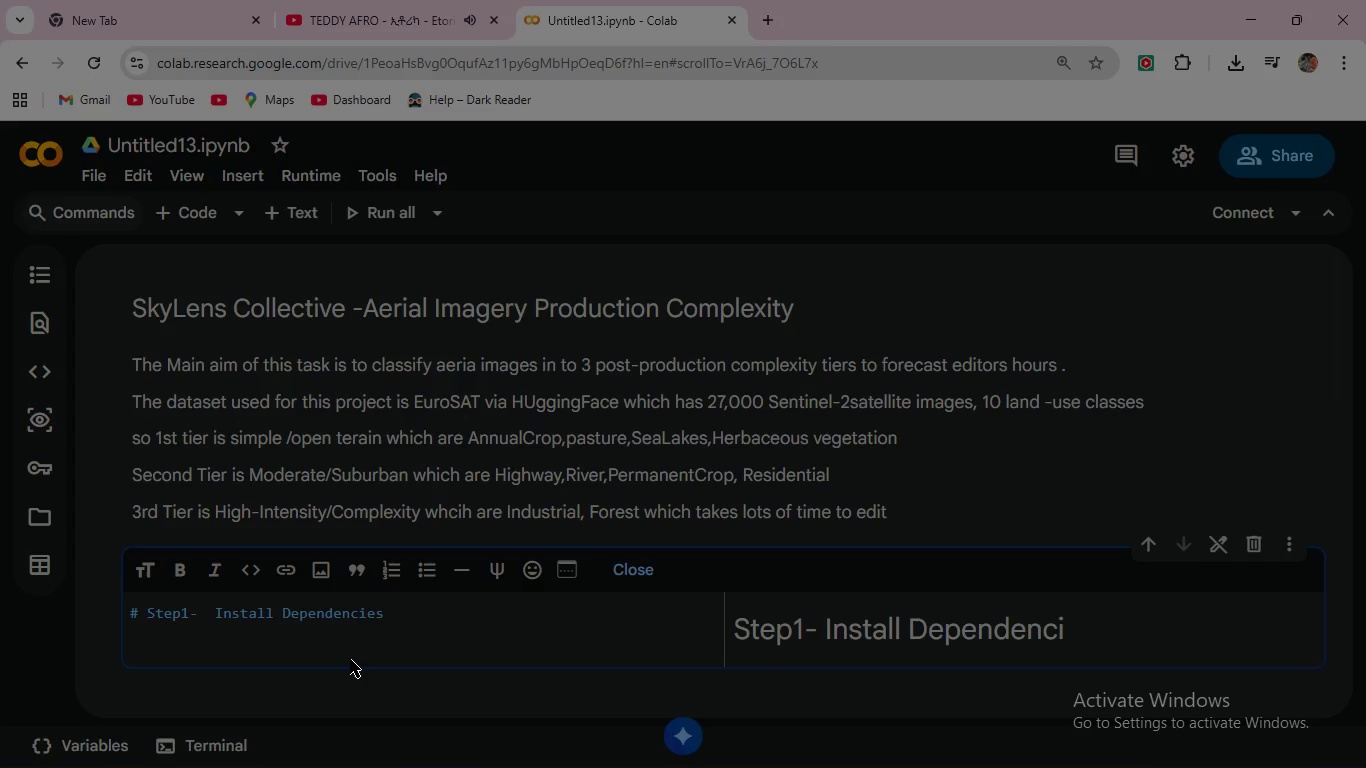 
left_click([1349, 698])
 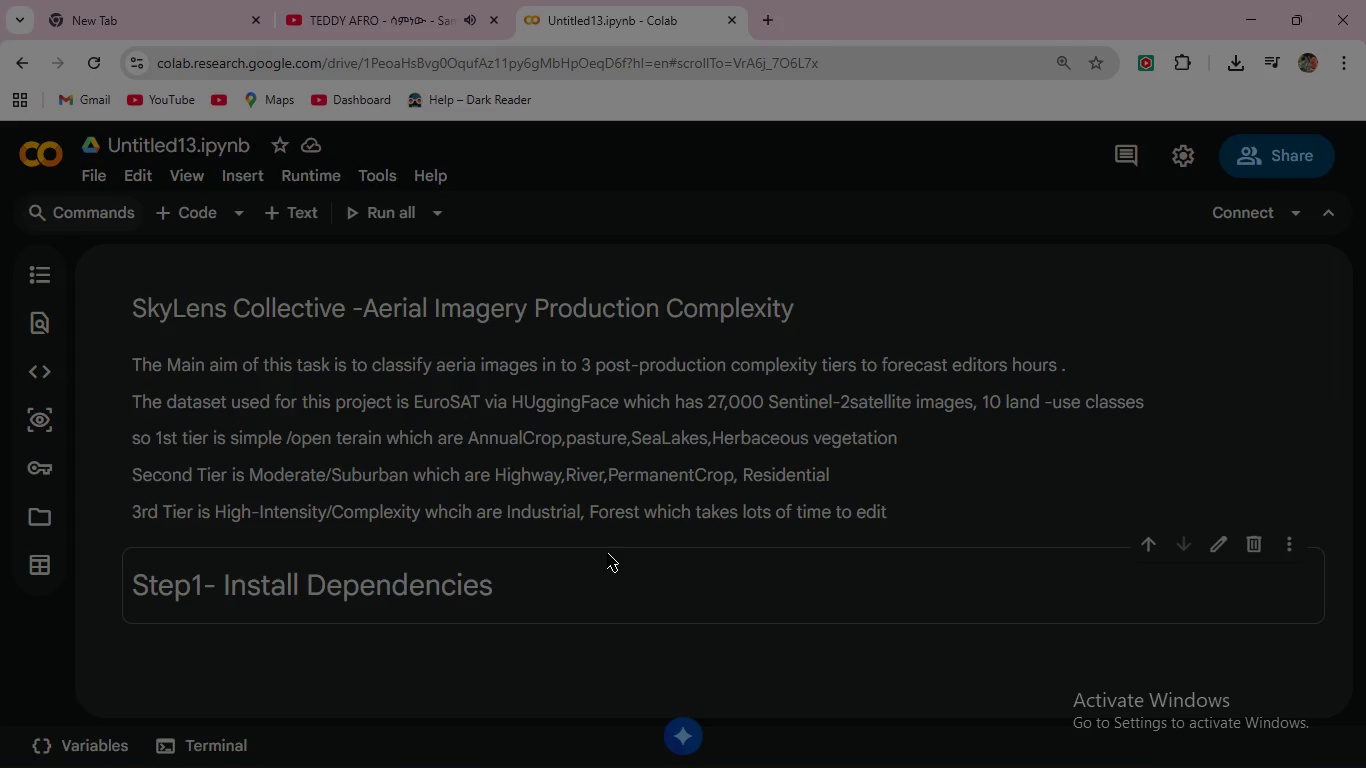 
wait(73.36)
 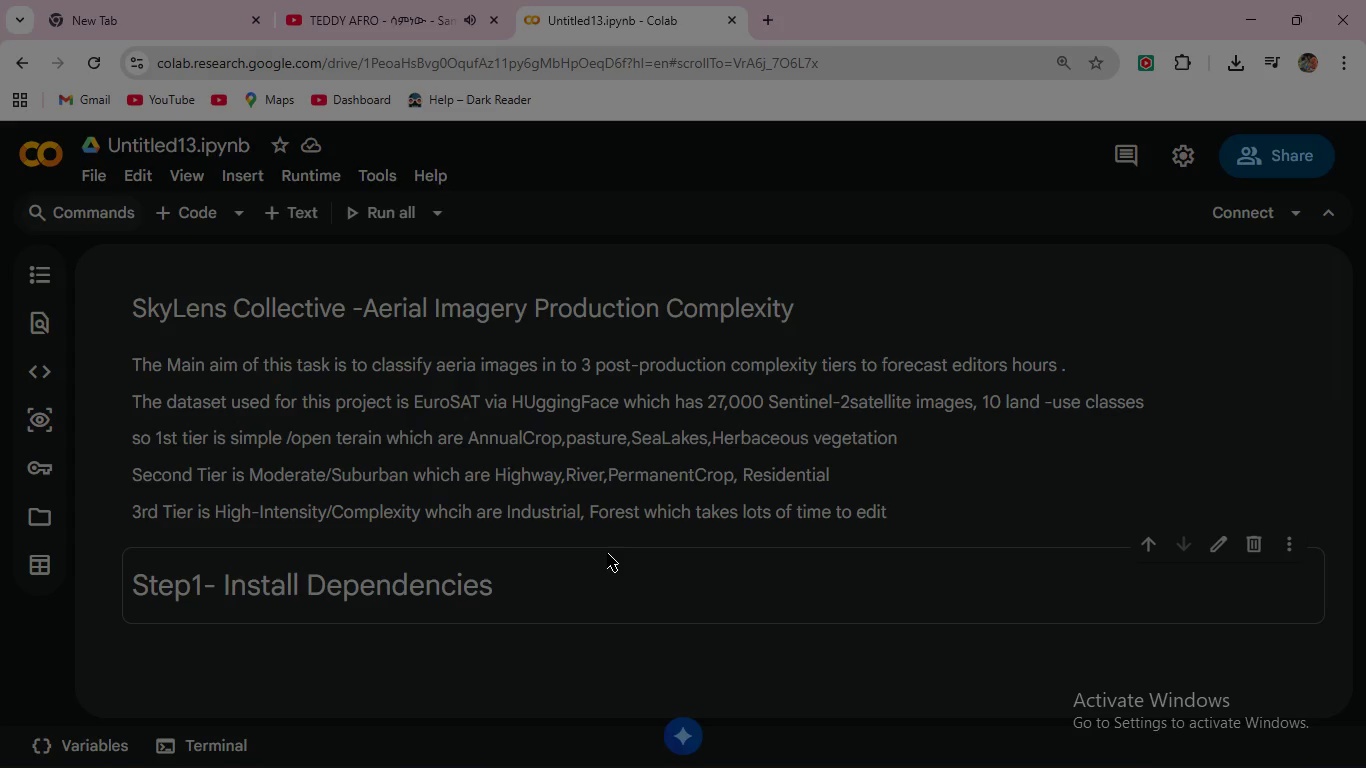 
left_click([937, 647])
 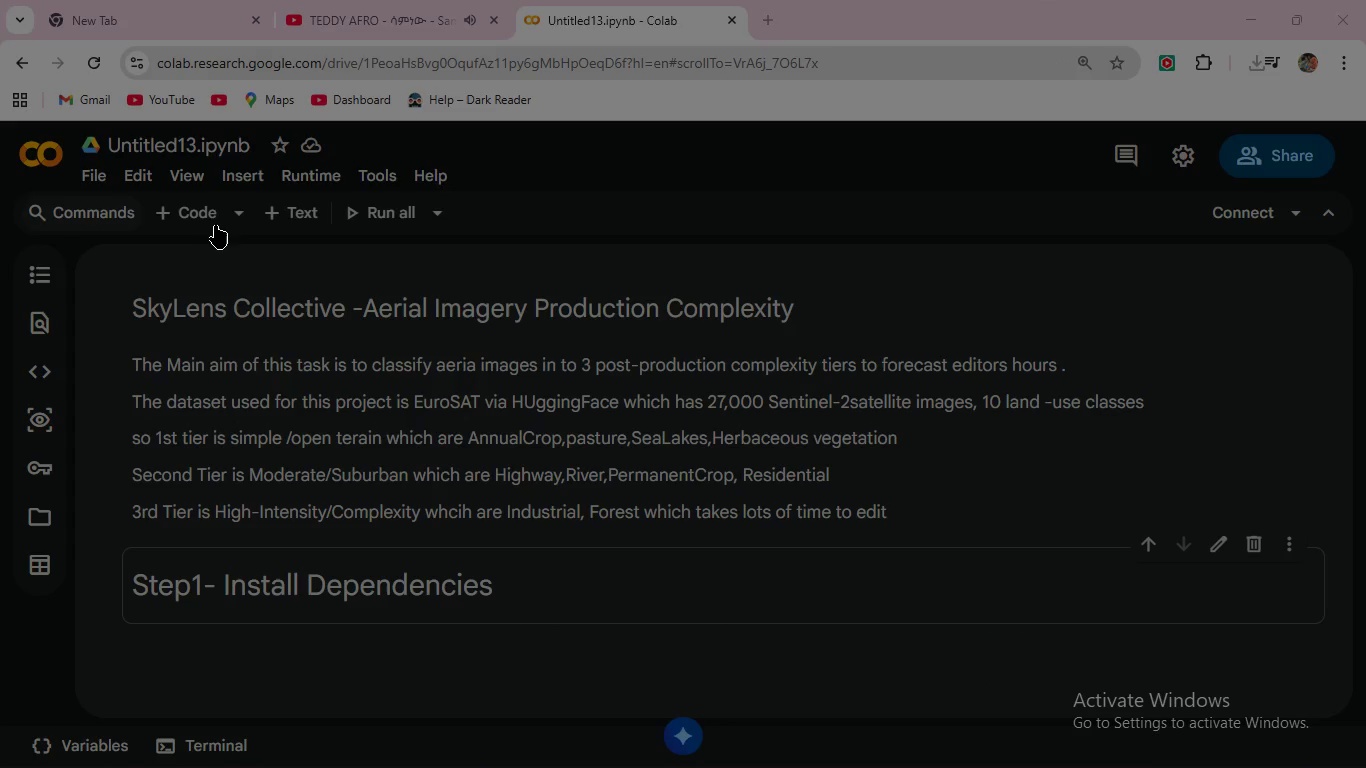 
left_click([209, 215])
 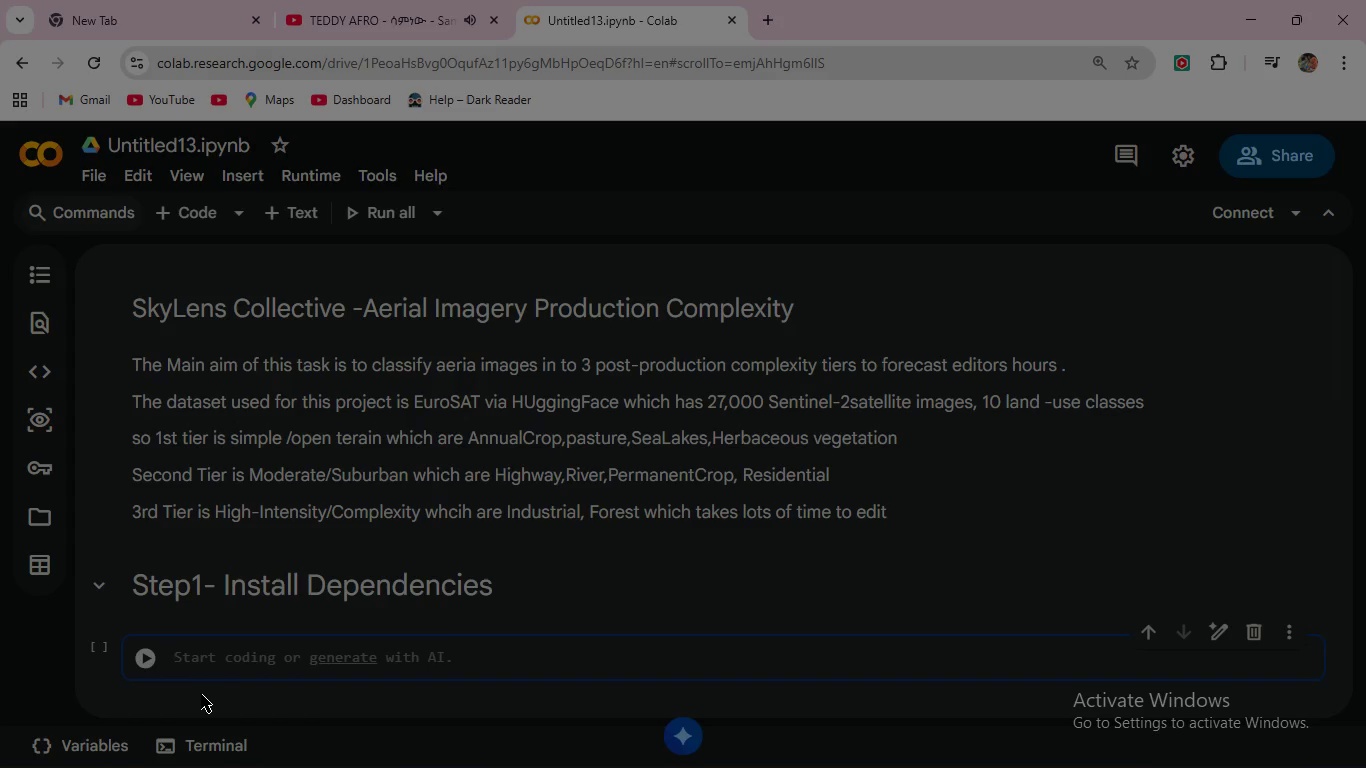 
wait(15.05)
 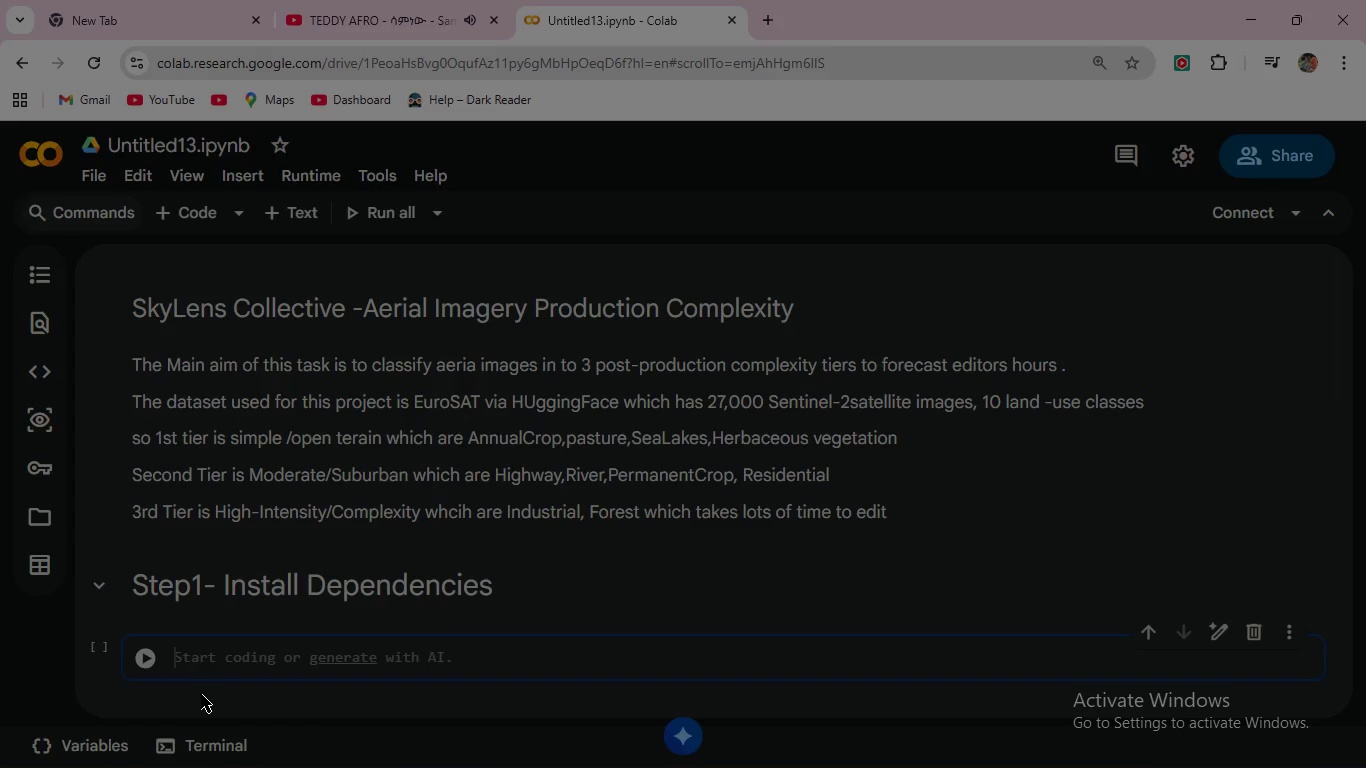 
type(!pip install datasets transformers torch torchvis)
 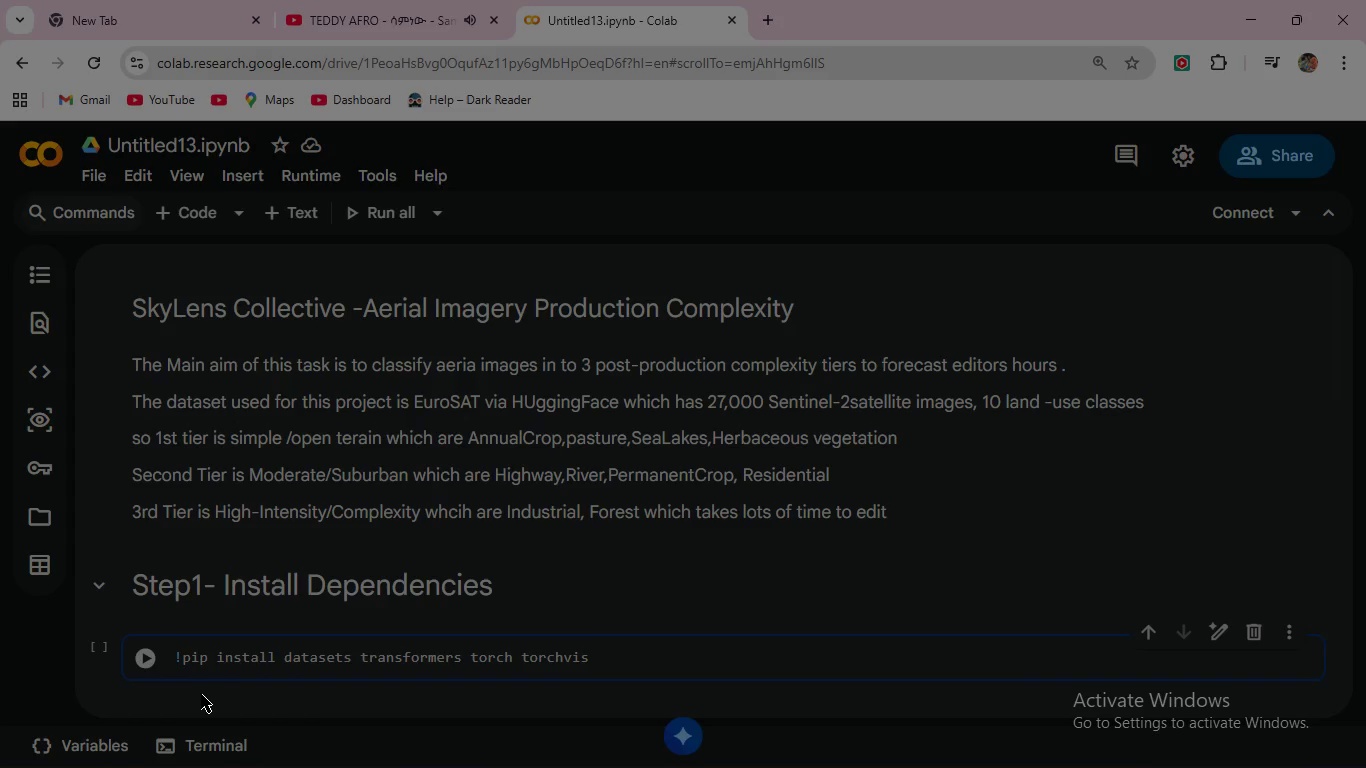 
type(ion scikit-learn matplotlib seaborn pillow tqdm -q)
 